 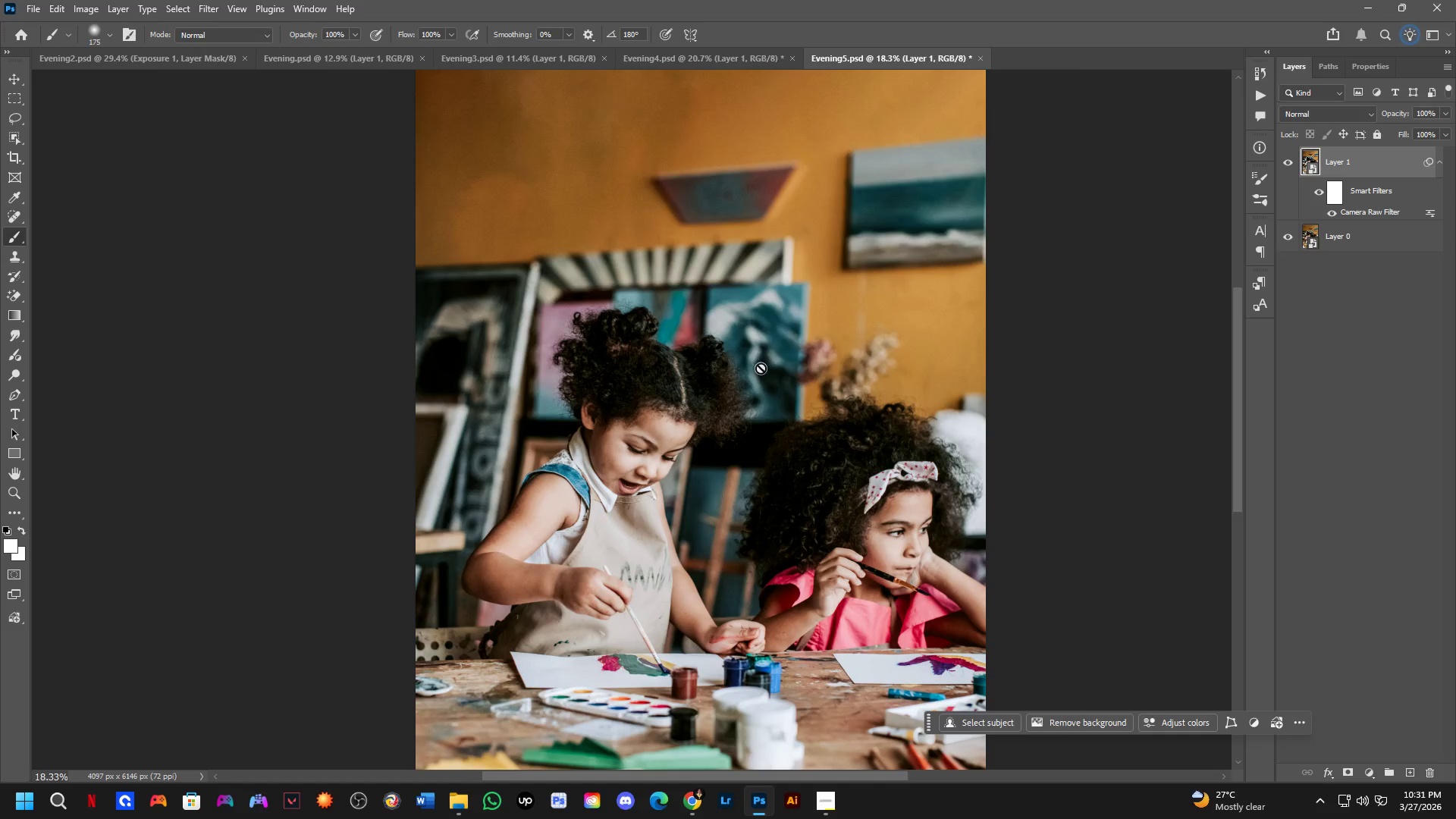 
key(Alt+Tab)
 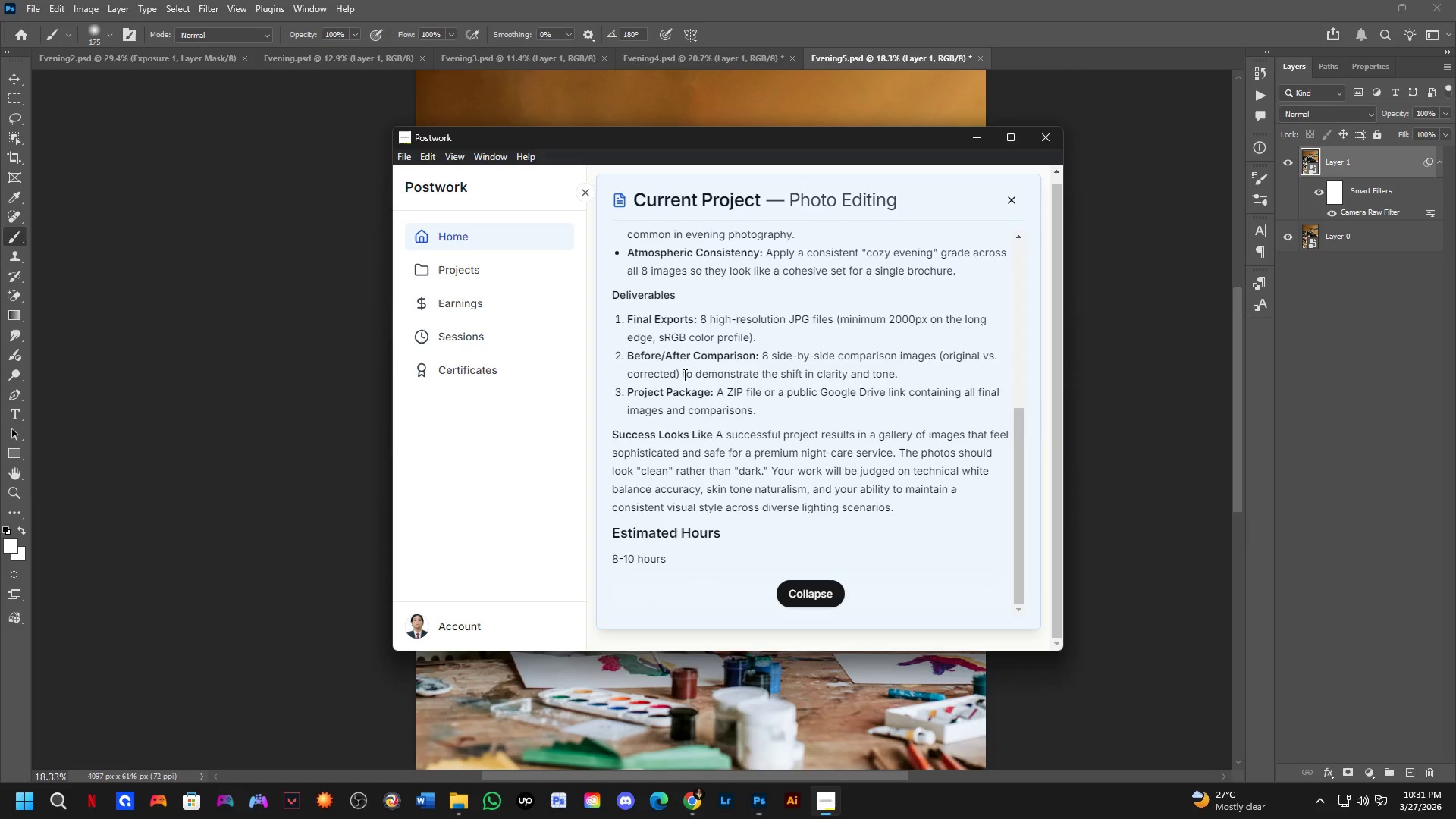 
key(Alt+AltLeft)
 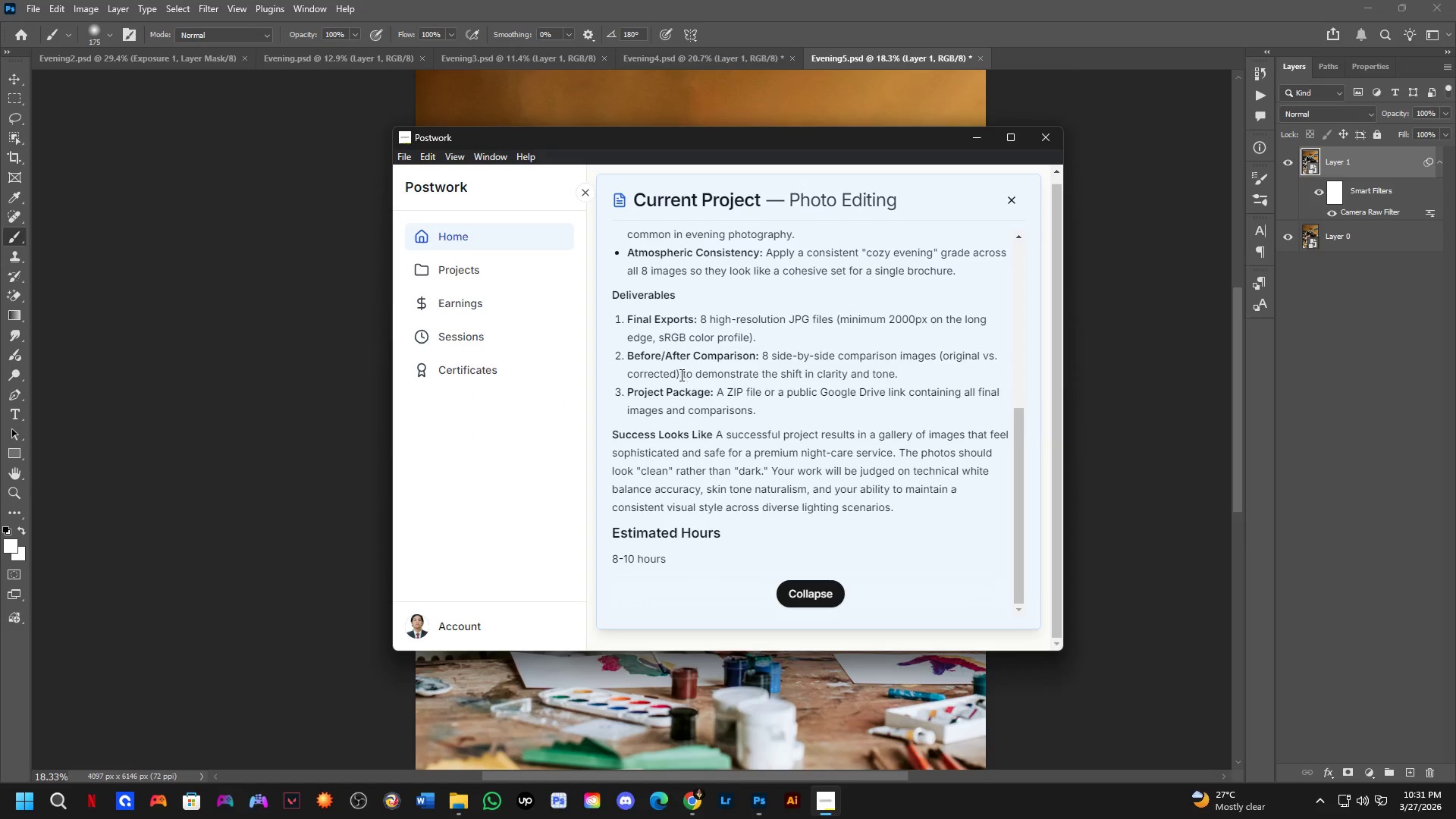 
key(Alt+Tab)
 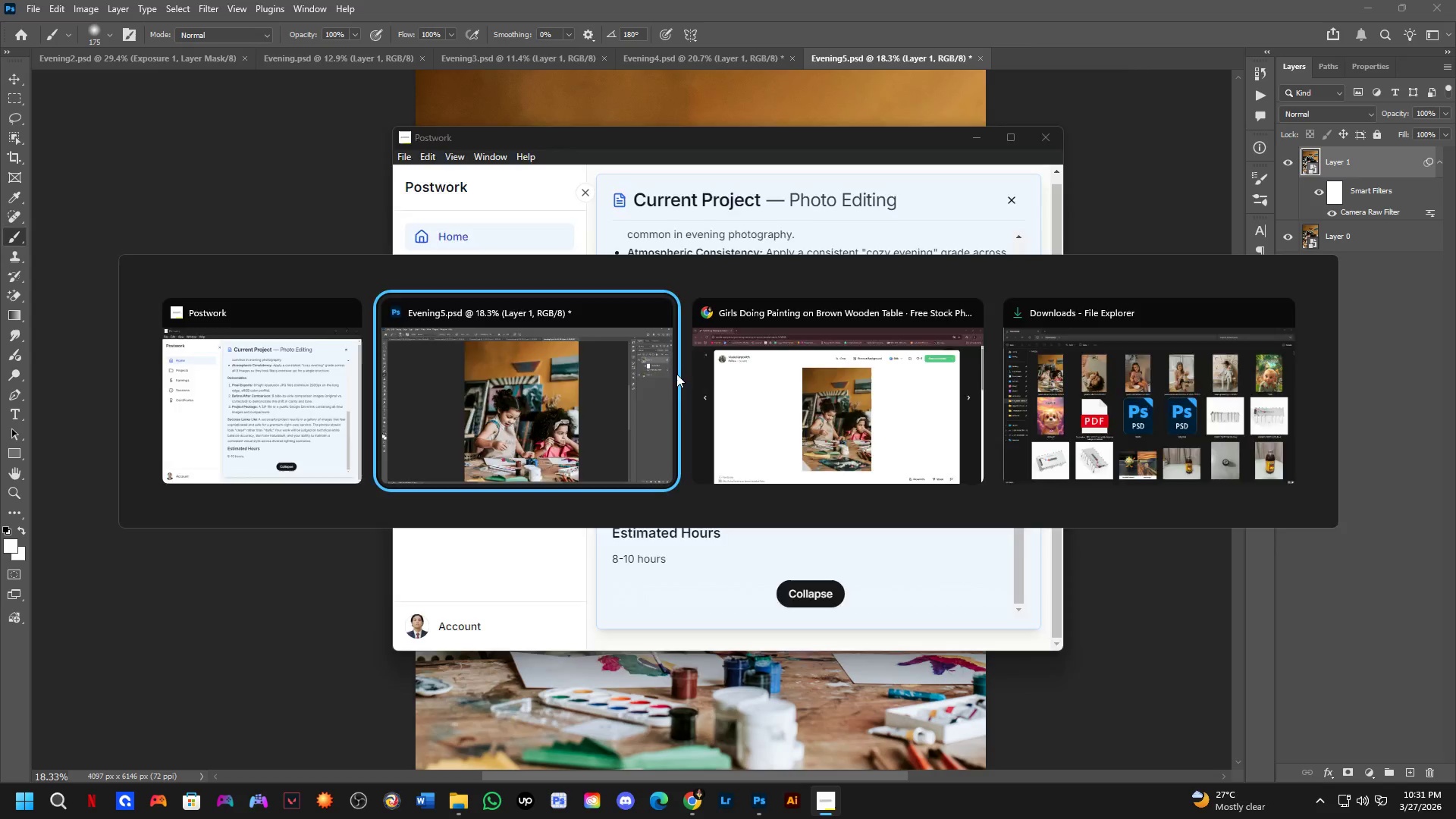 
hold_key(key=Space, duration=0.45)
 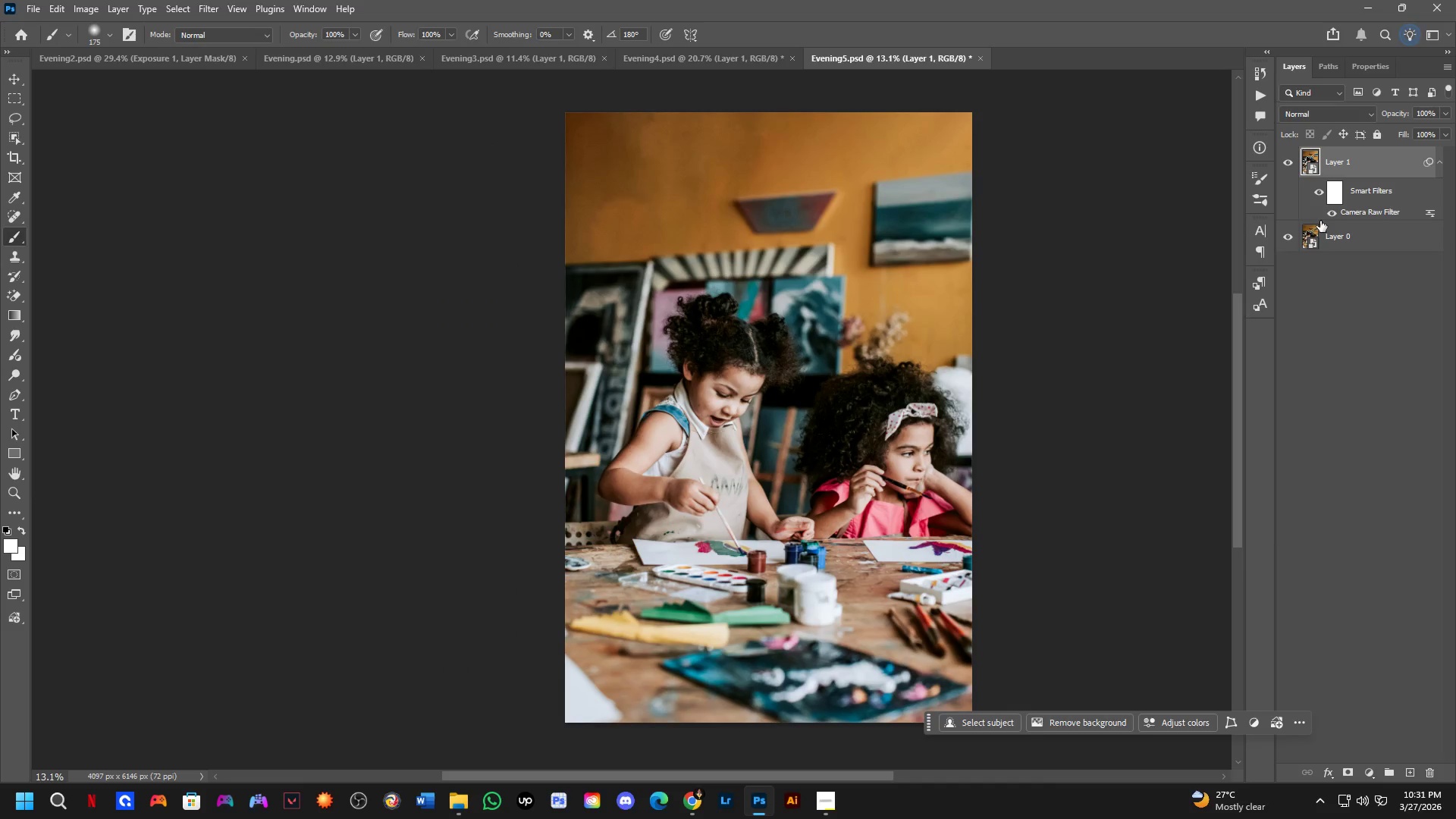 
left_click_drag(start_coordinate=[685, 380], to_coordinate=[760, 347])
 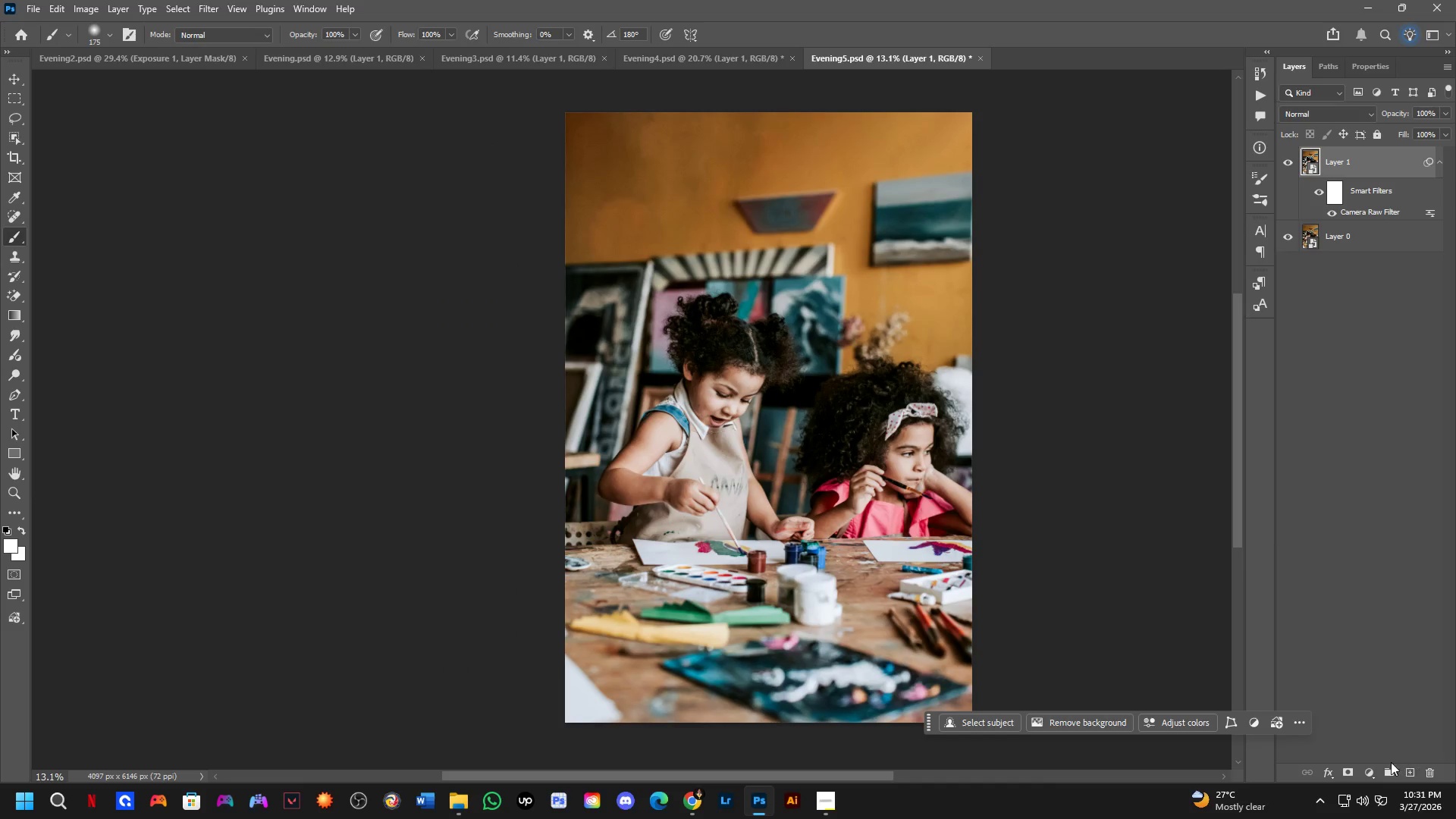 
scroll: coordinate [676, 374], scroll_direction: down, amount: 4.0
 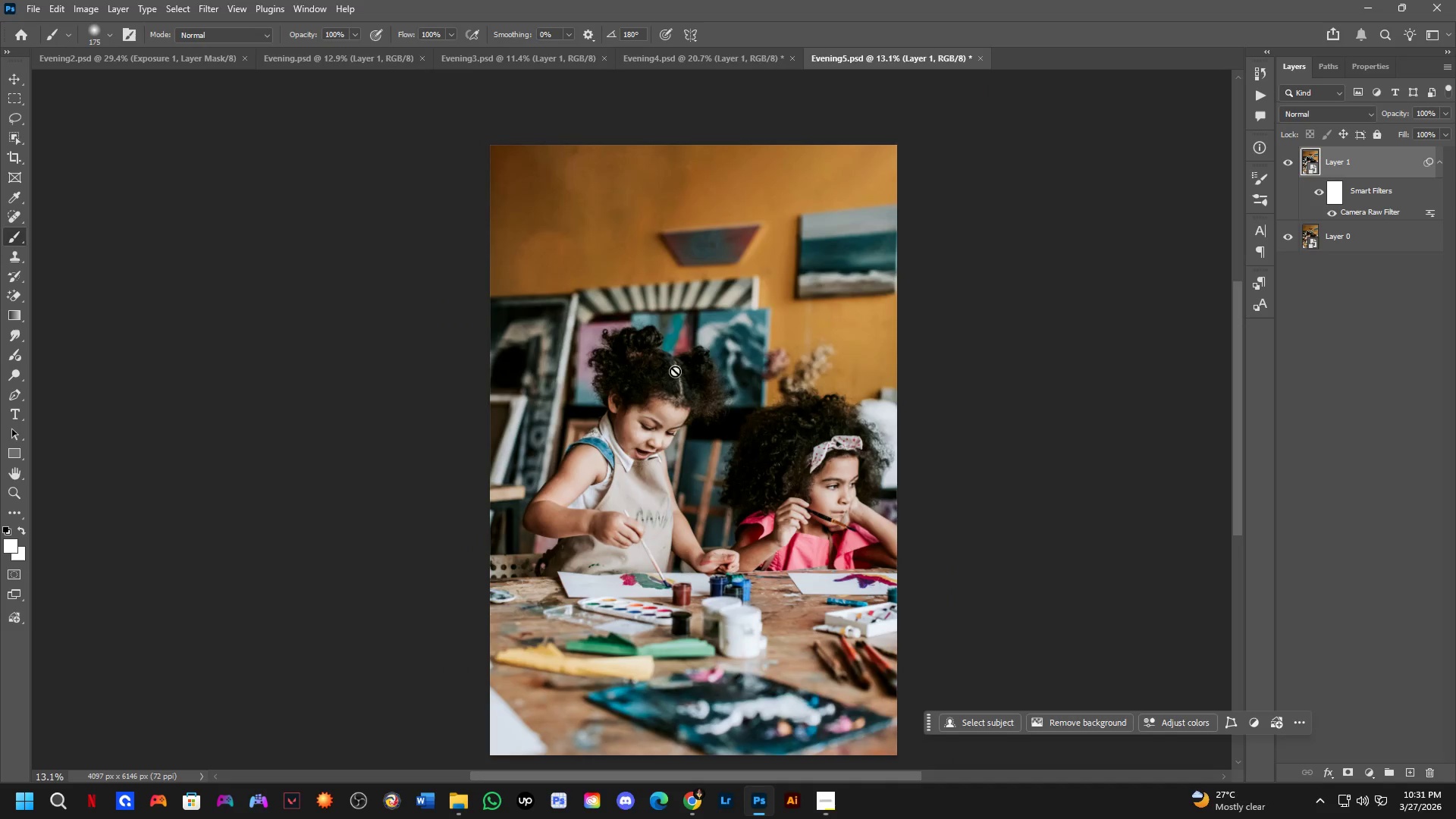 
left_click([1371, 770])
 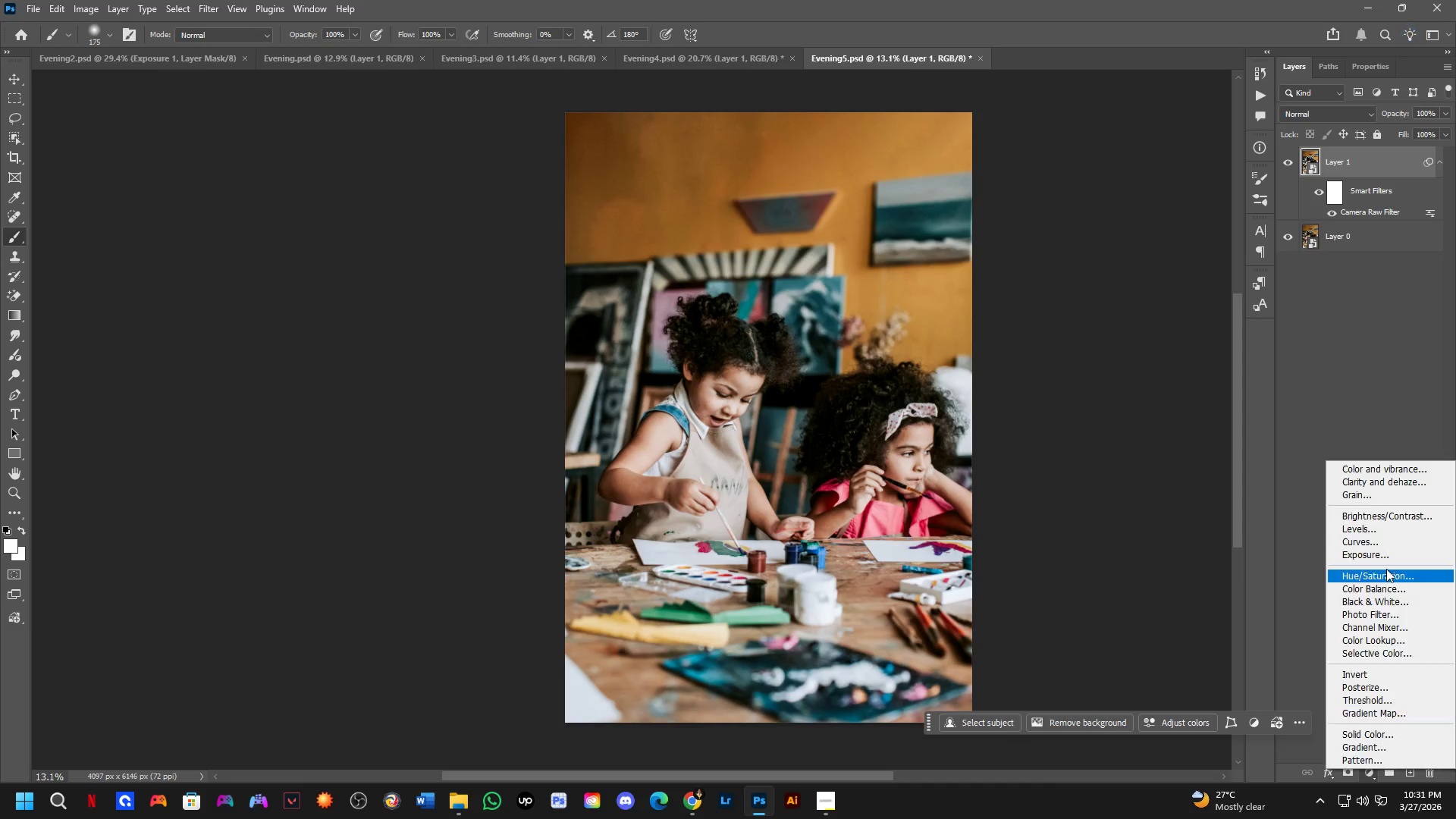 
key(Alt+AltLeft)
 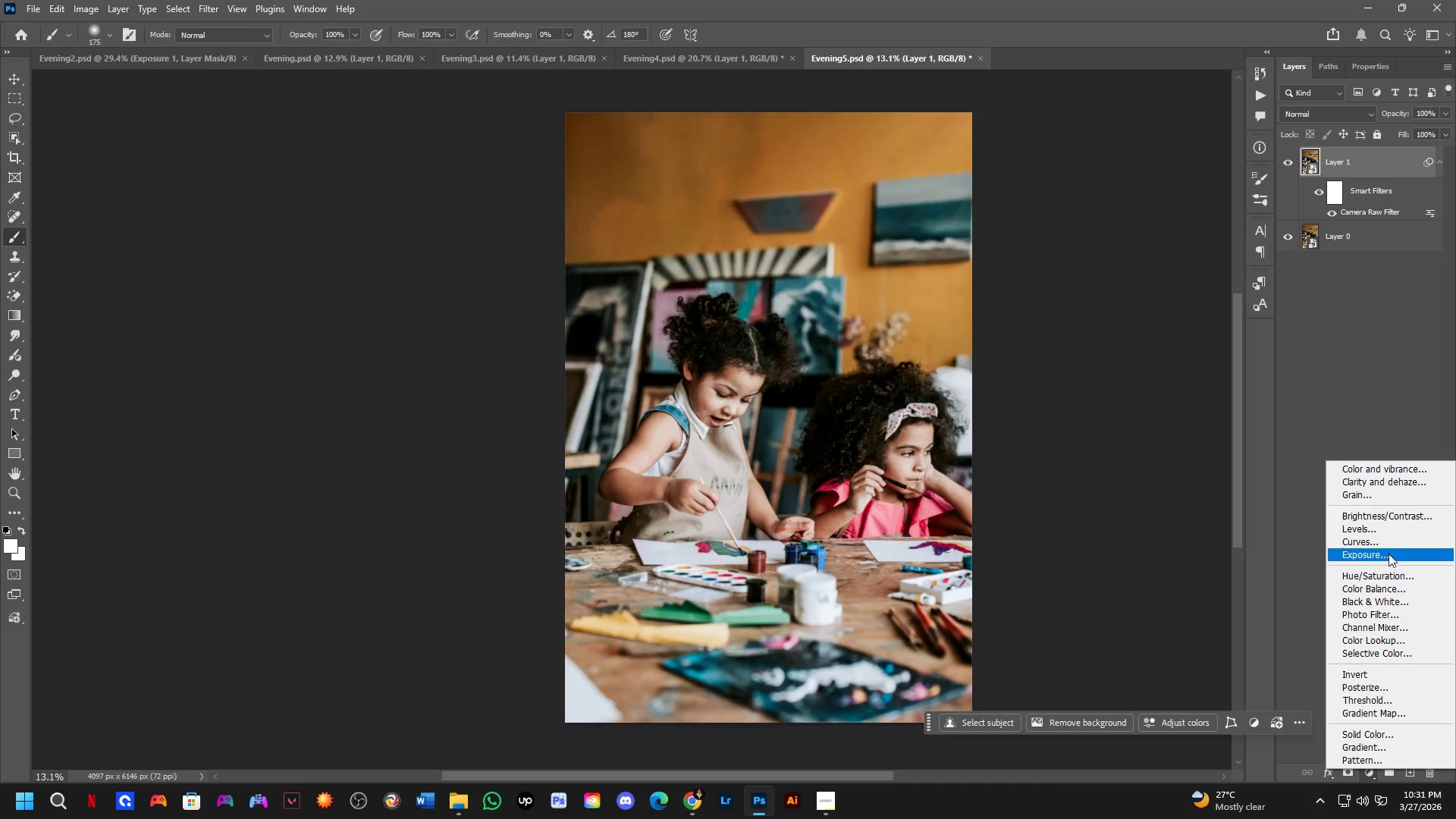 
key(Alt+Tab)
 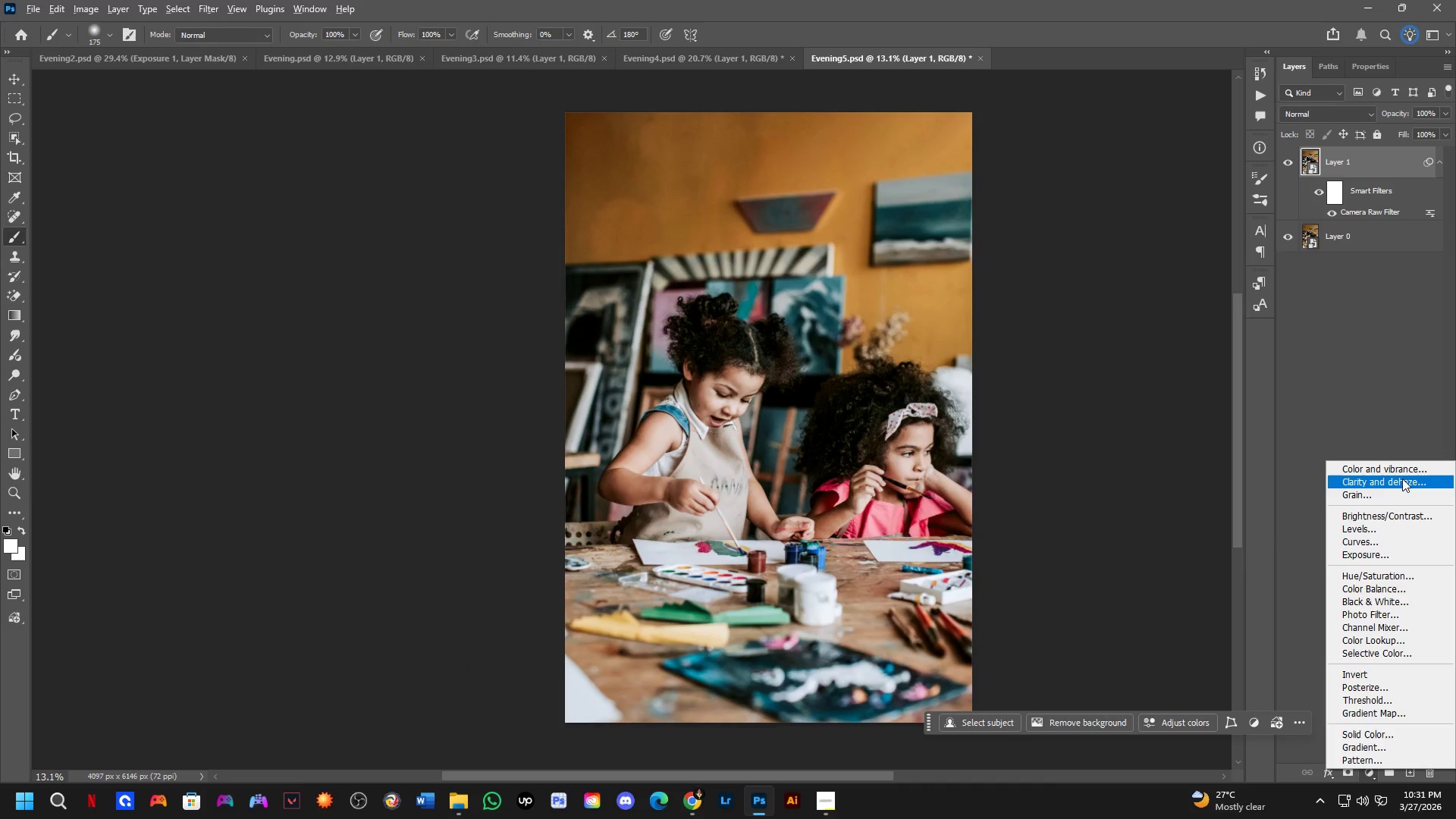 
left_click_drag(start_coordinate=[1402, 474], to_coordinate=[1398, 514])
 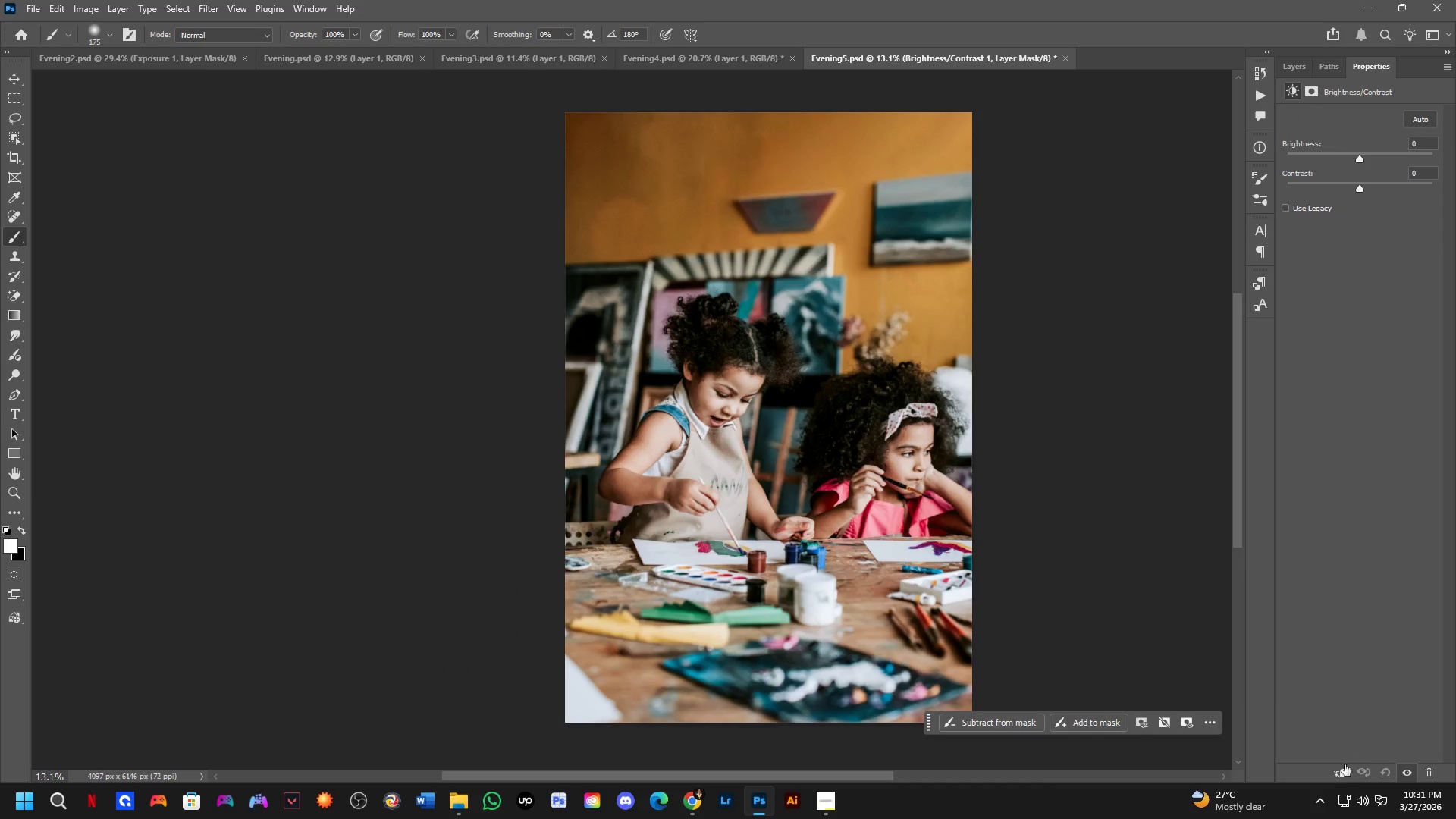 
left_click([1341, 769])
 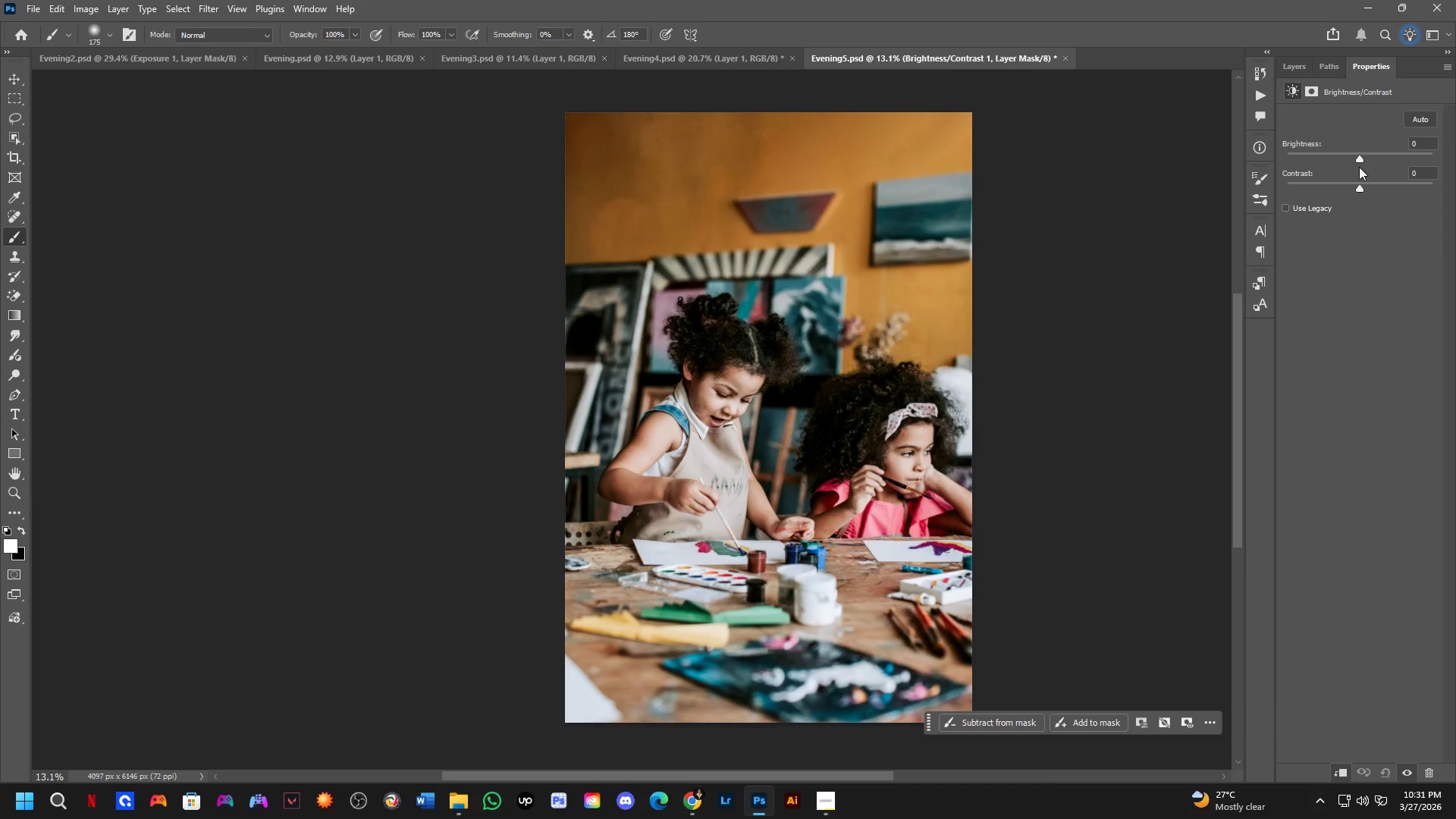 
left_click_drag(start_coordinate=[1360, 160], to_coordinate=[1347, 162])
 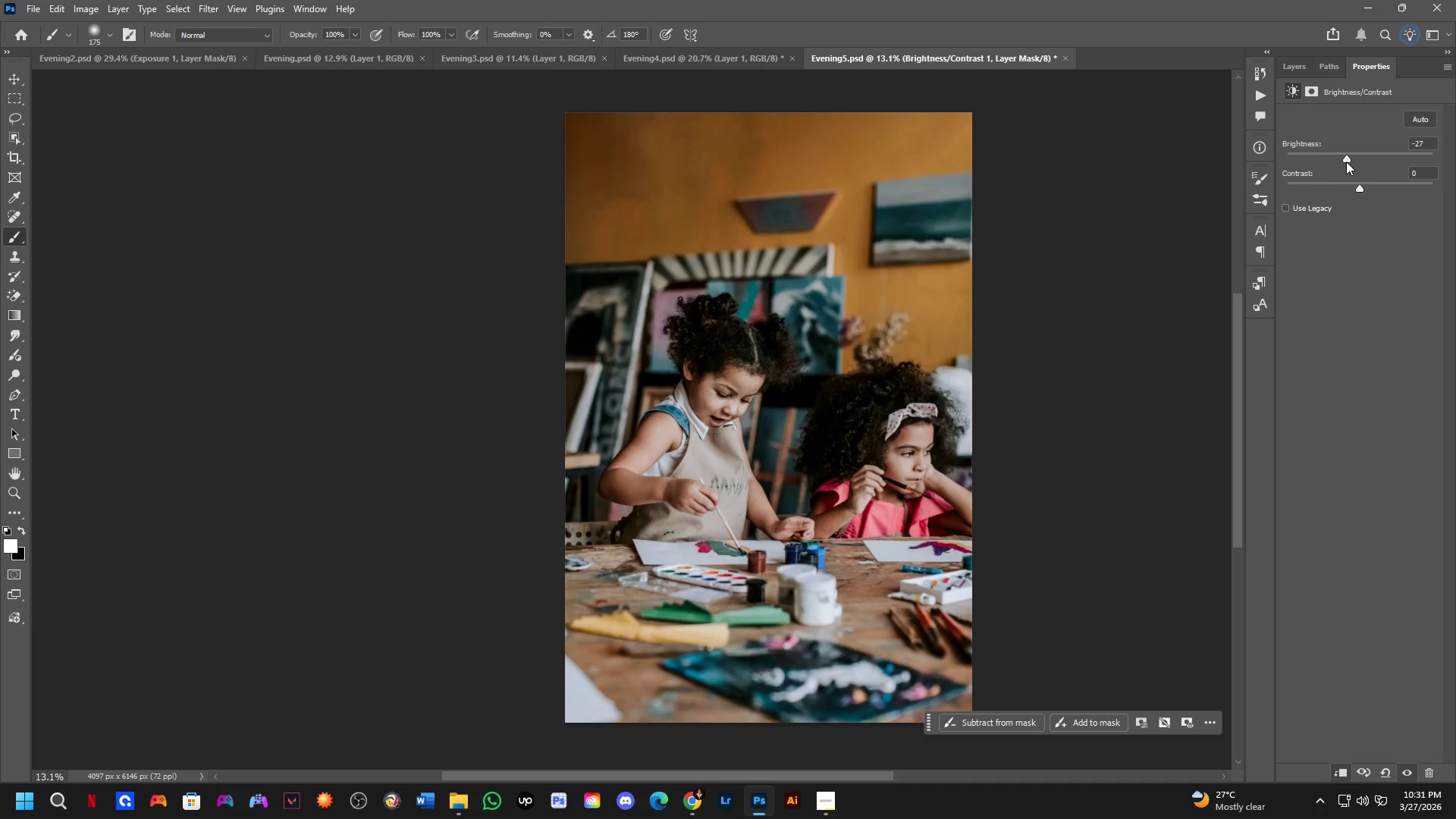 
key(Control+ControlLeft)
 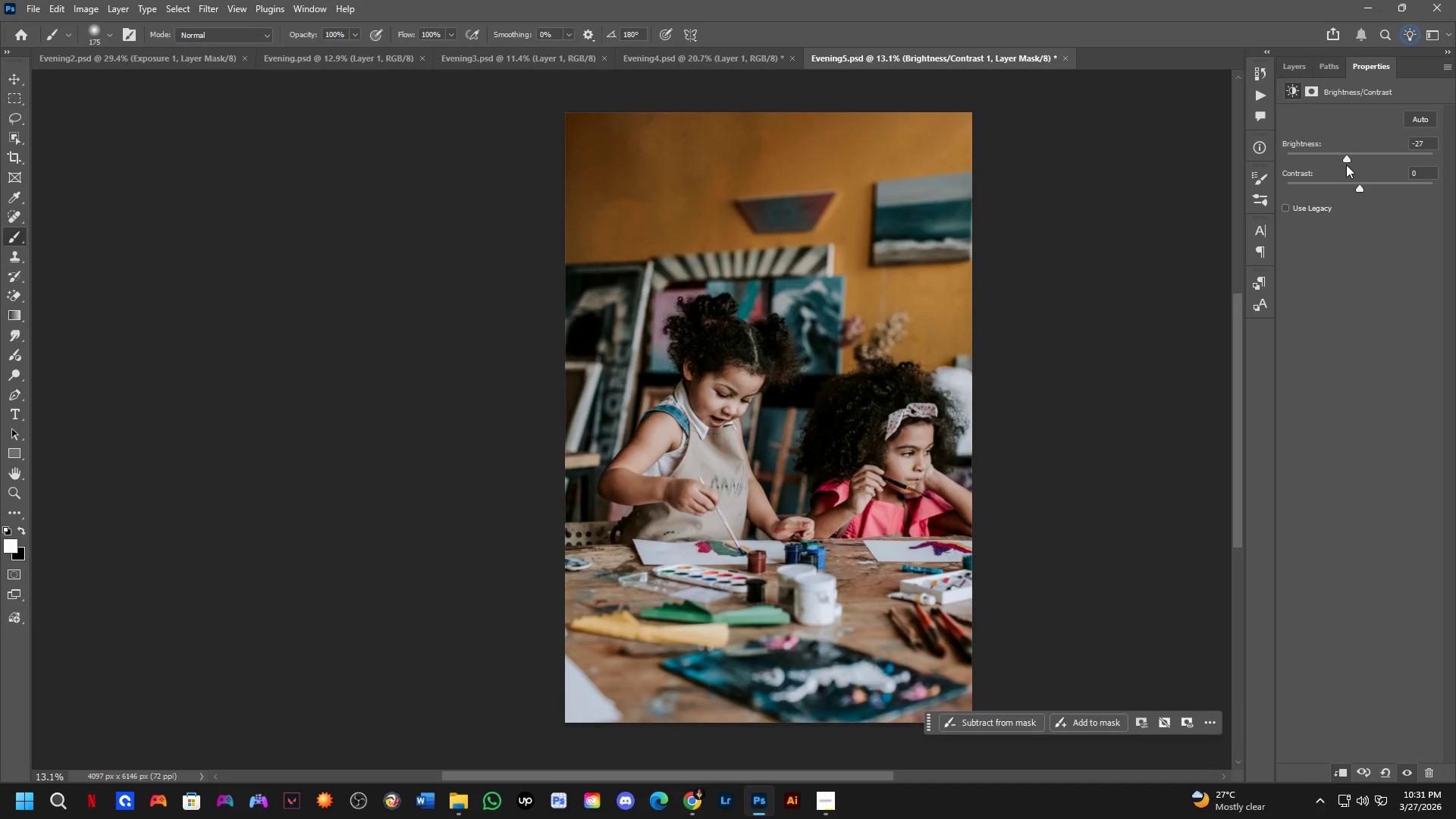 
key(Control+Z)
 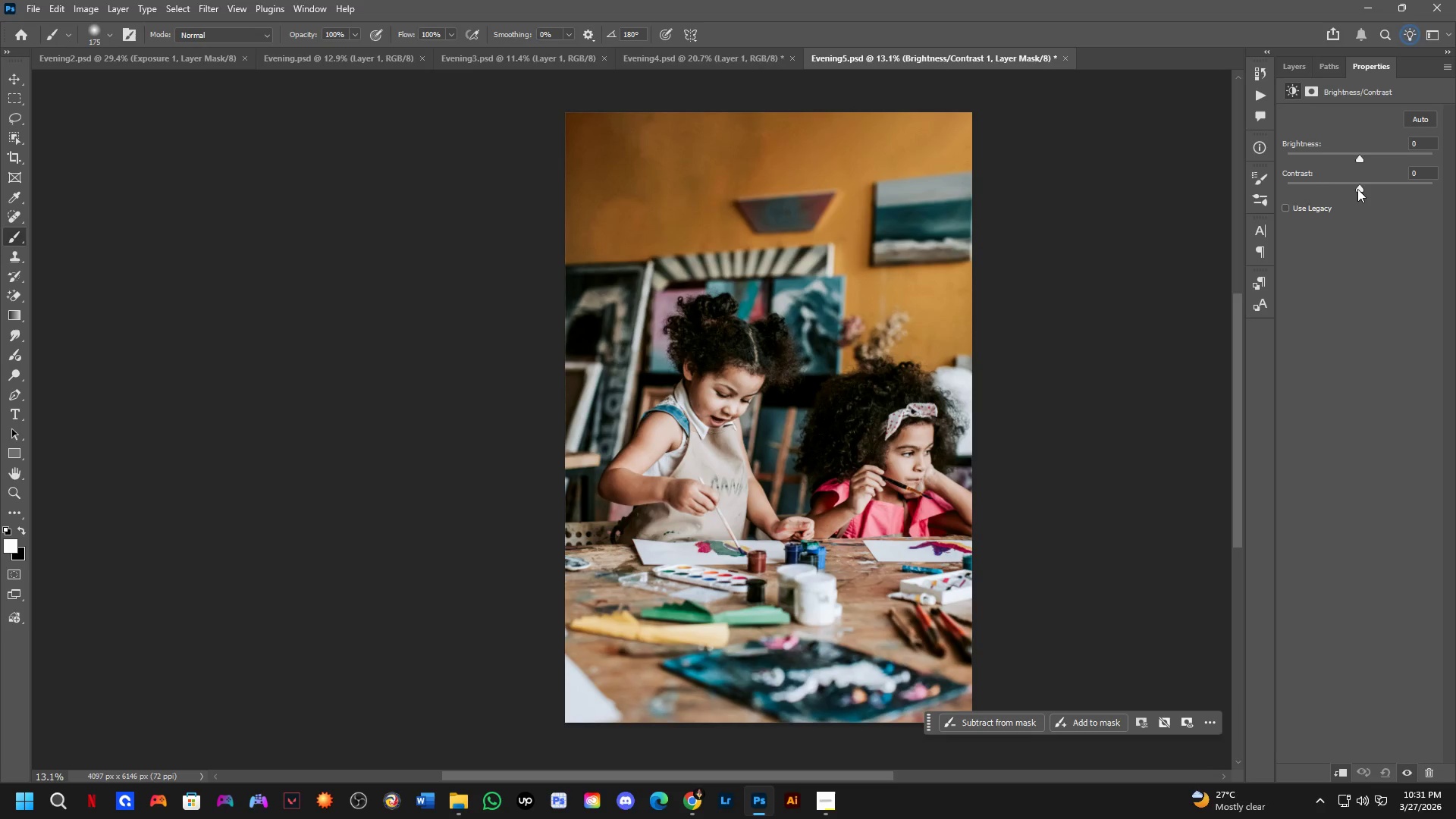 
left_click_drag(start_coordinate=[1358, 188], to_coordinate=[1392, 190])
 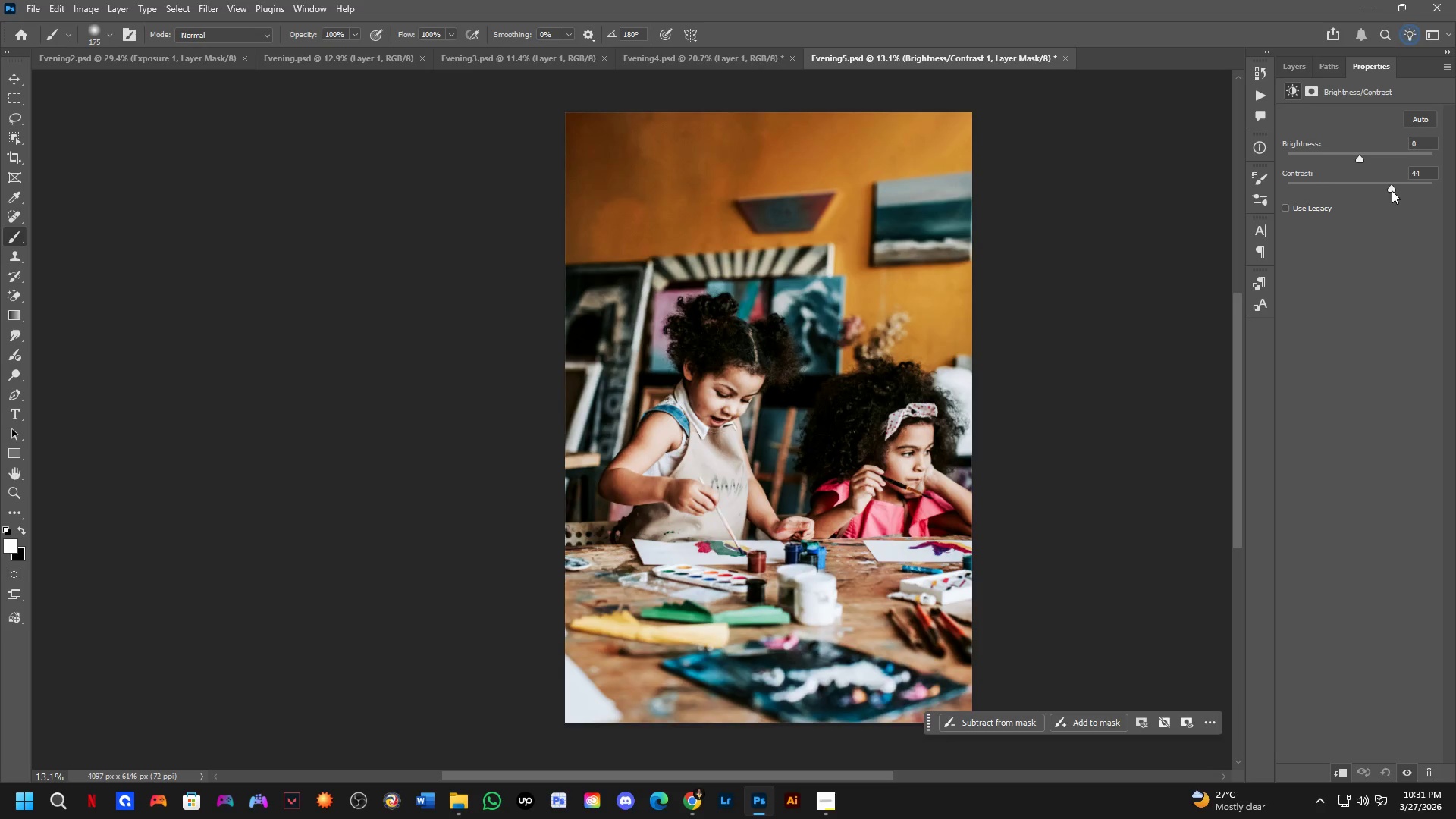 
key(Control+ControlLeft)
 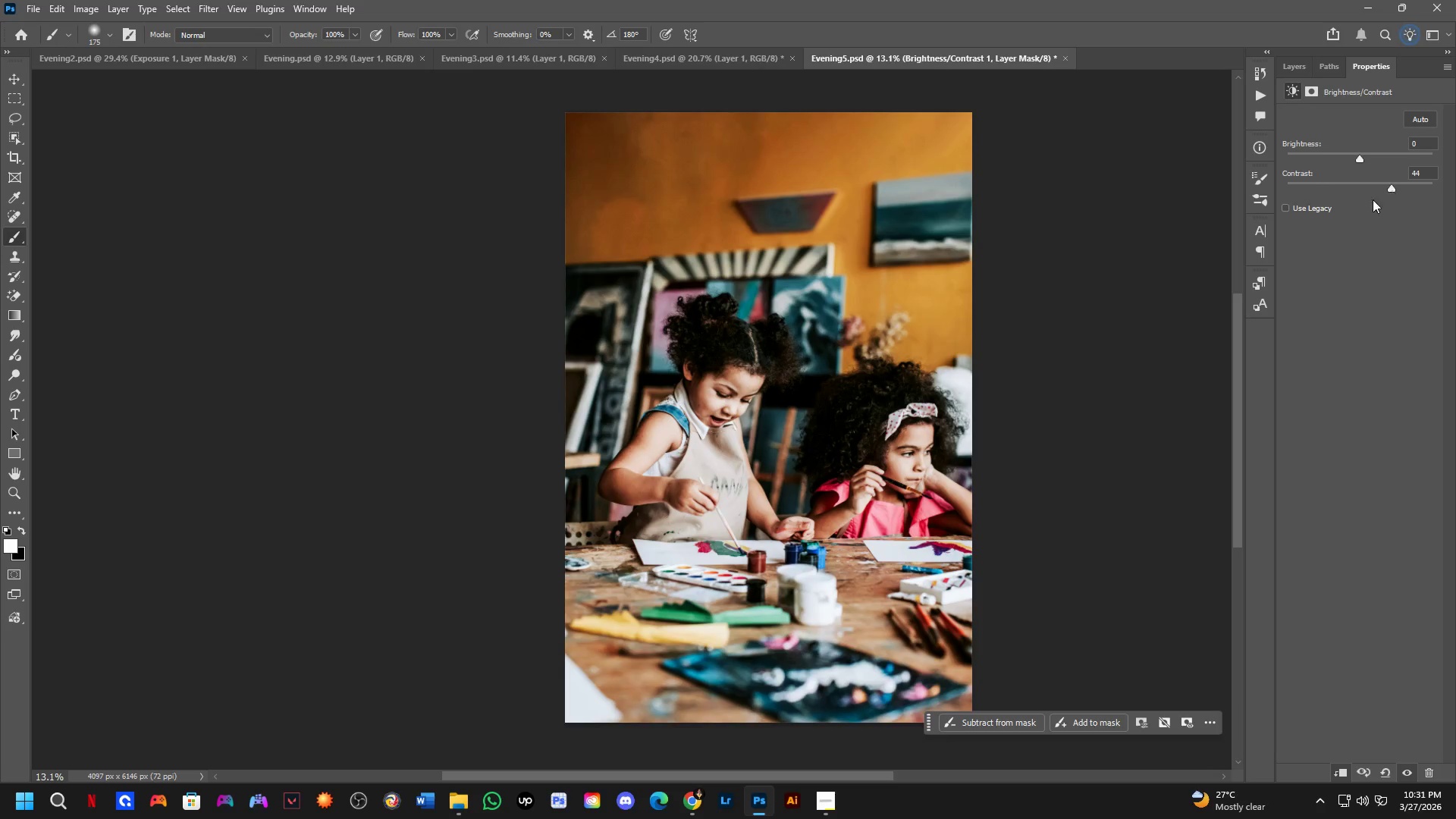 
key(Control+Z)
 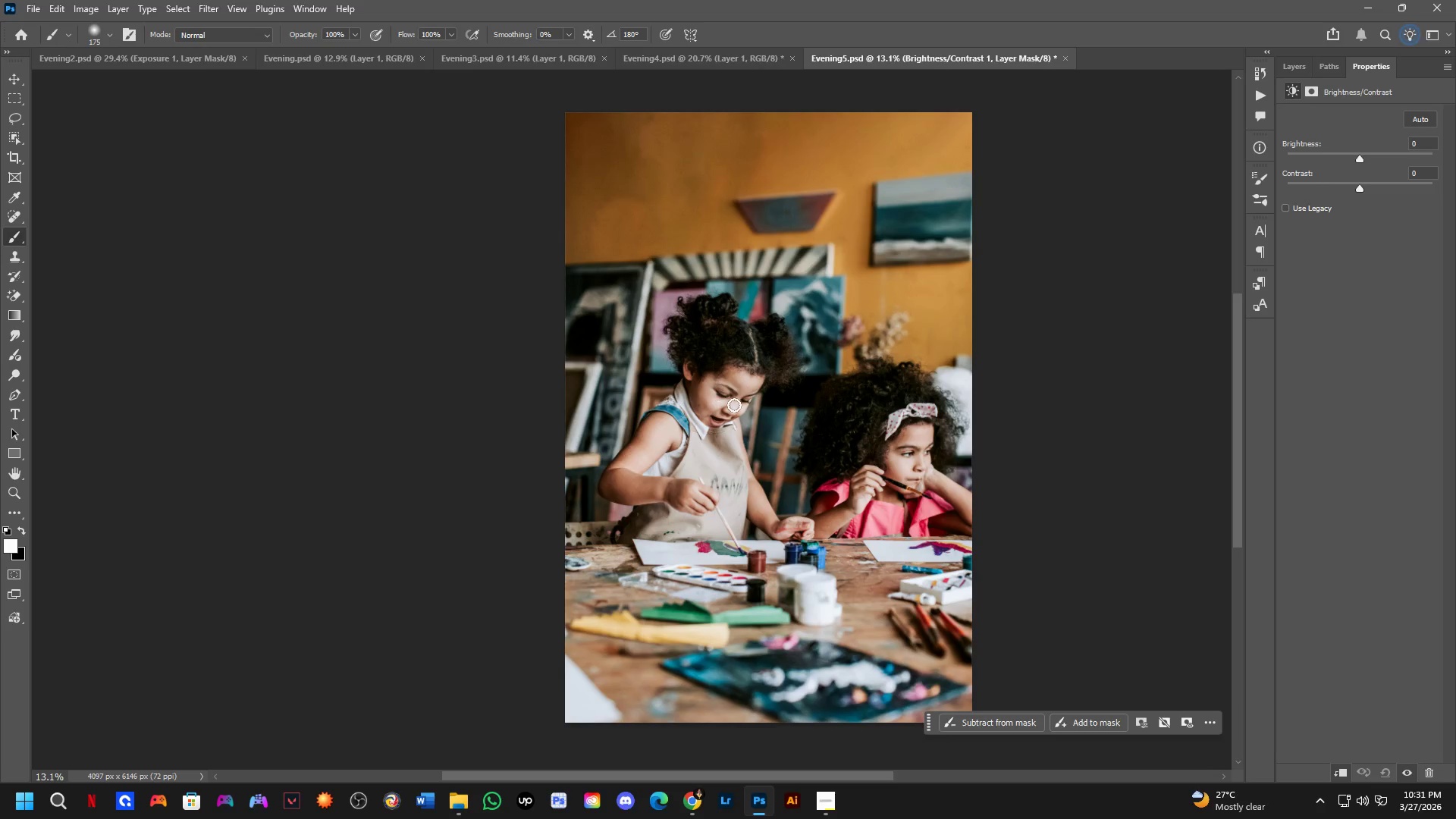 
scroll: coordinate [757, 428], scroll_direction: up, amount: 4.0
 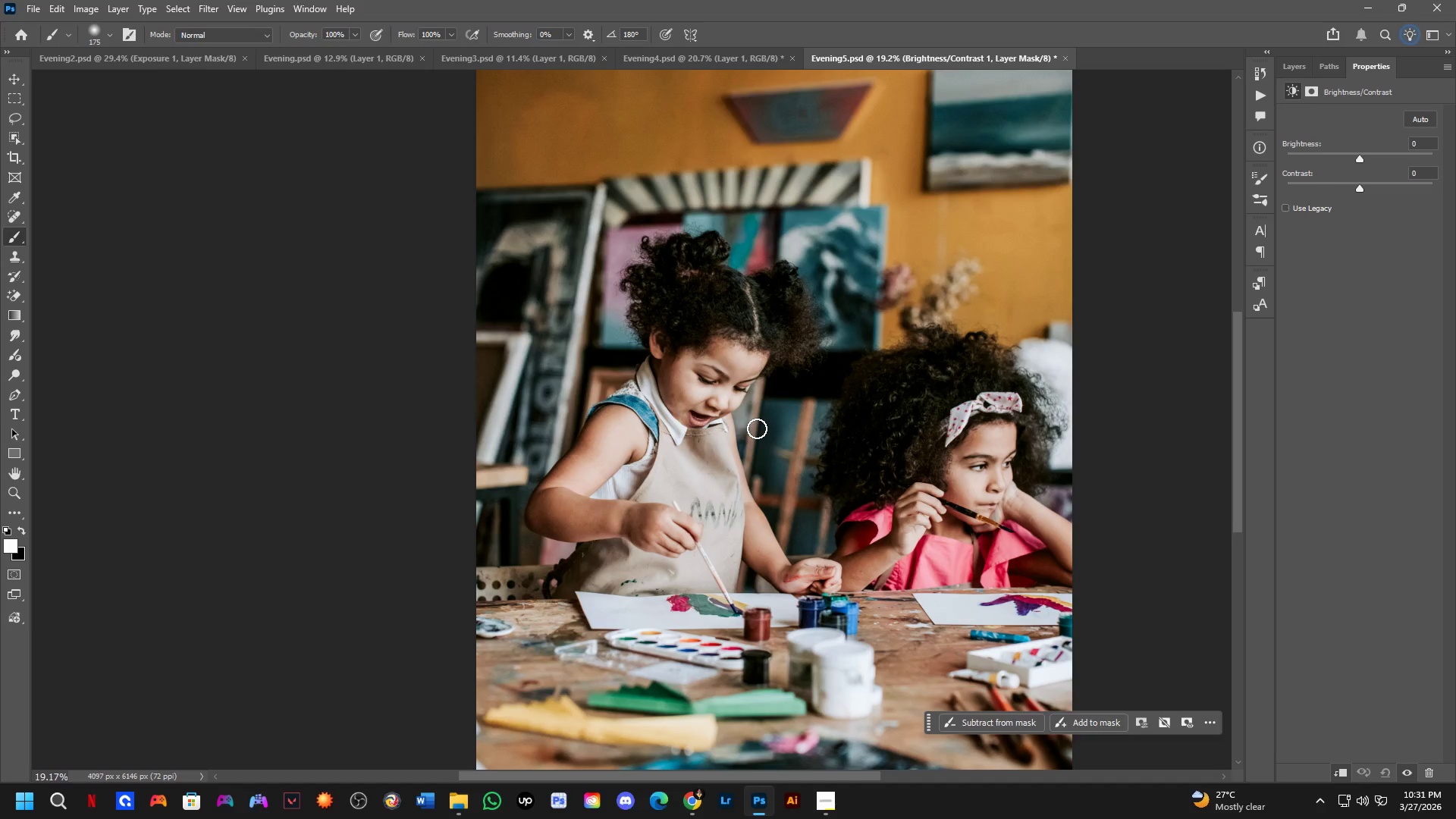 
wait(10.37)
 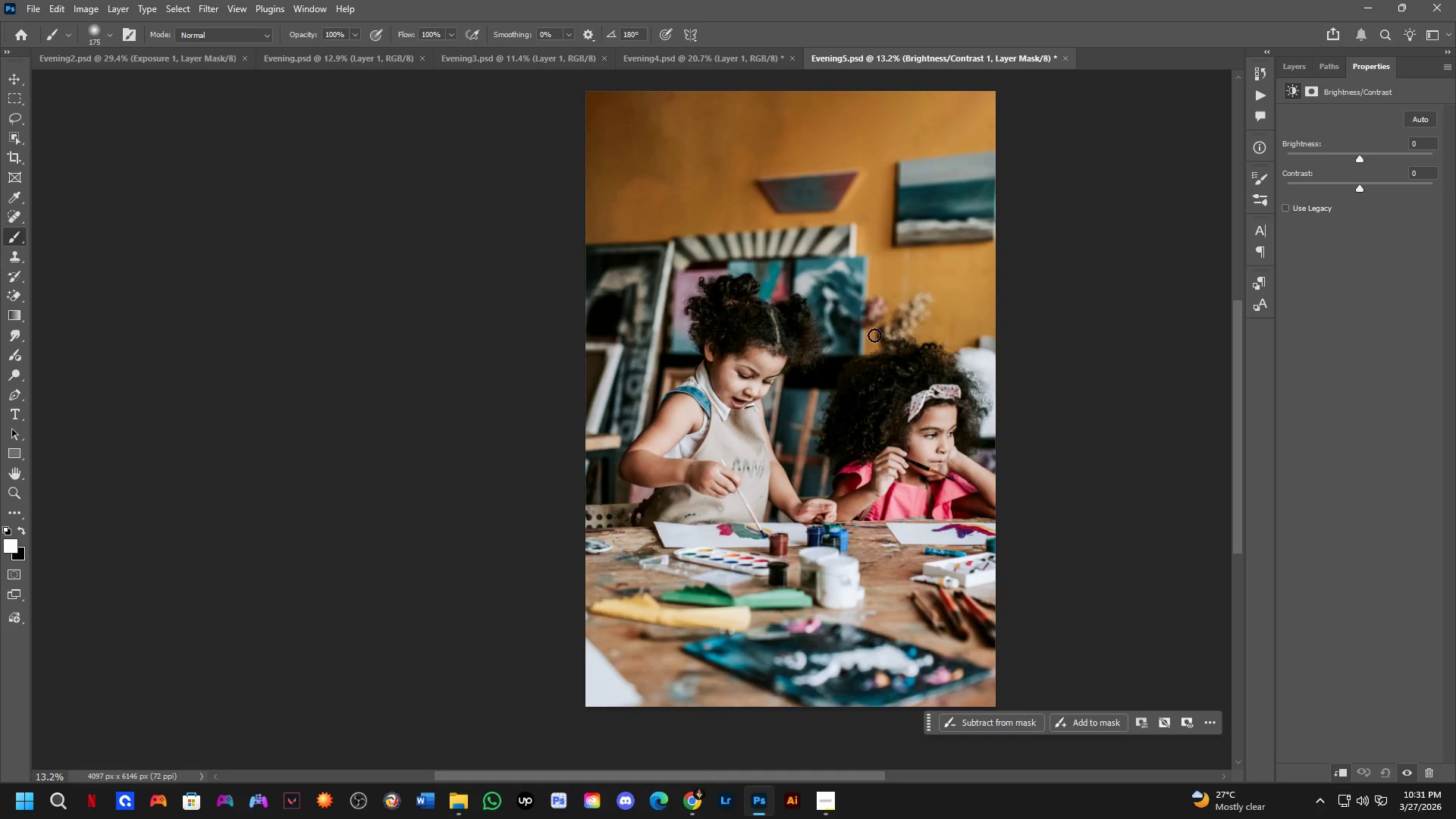 
hold_key(key=Space, duration=0.5)
 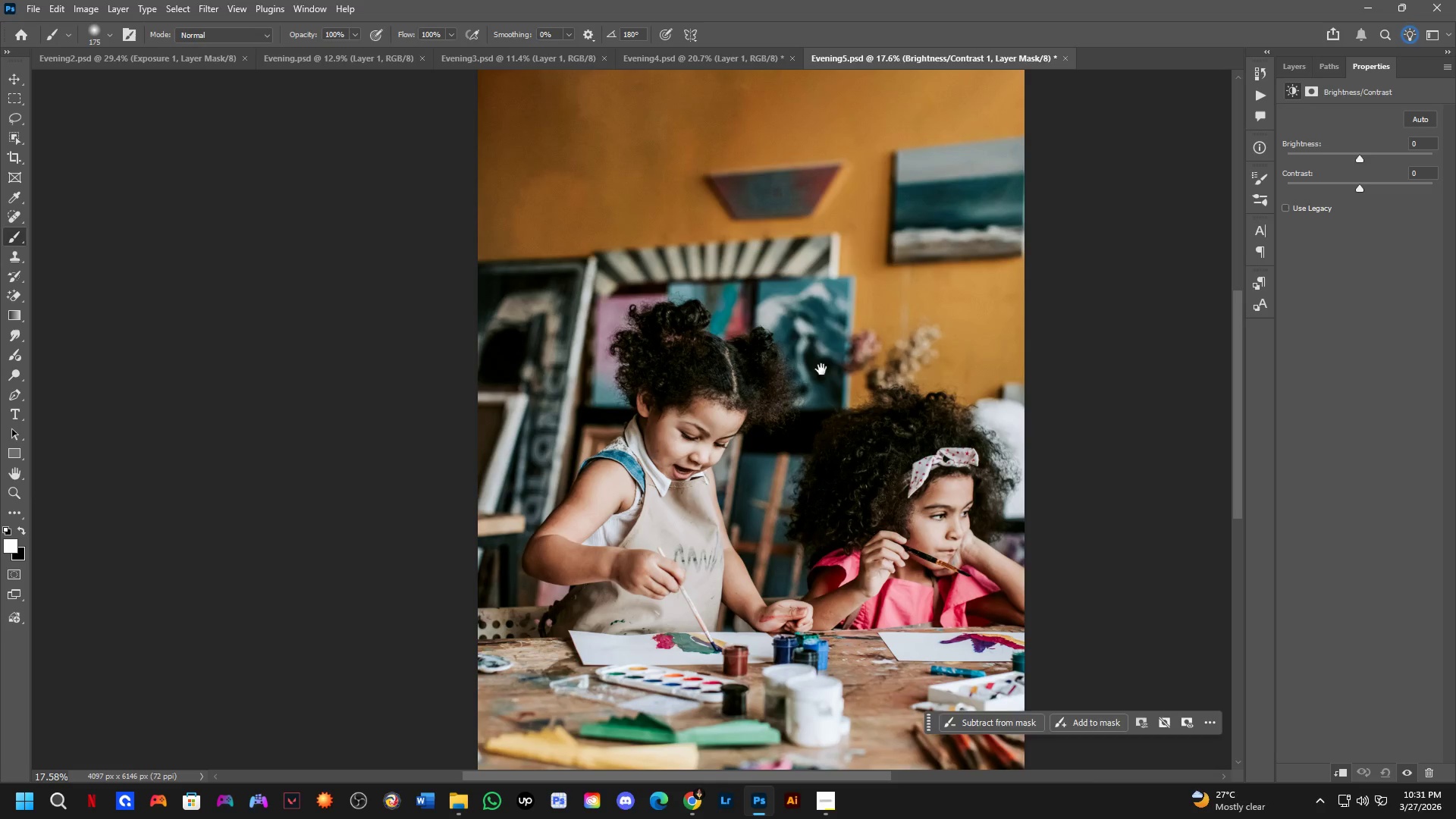 
left_click_drag(start_coordinate=[855, 347], to_coordinate=[834, 391])
 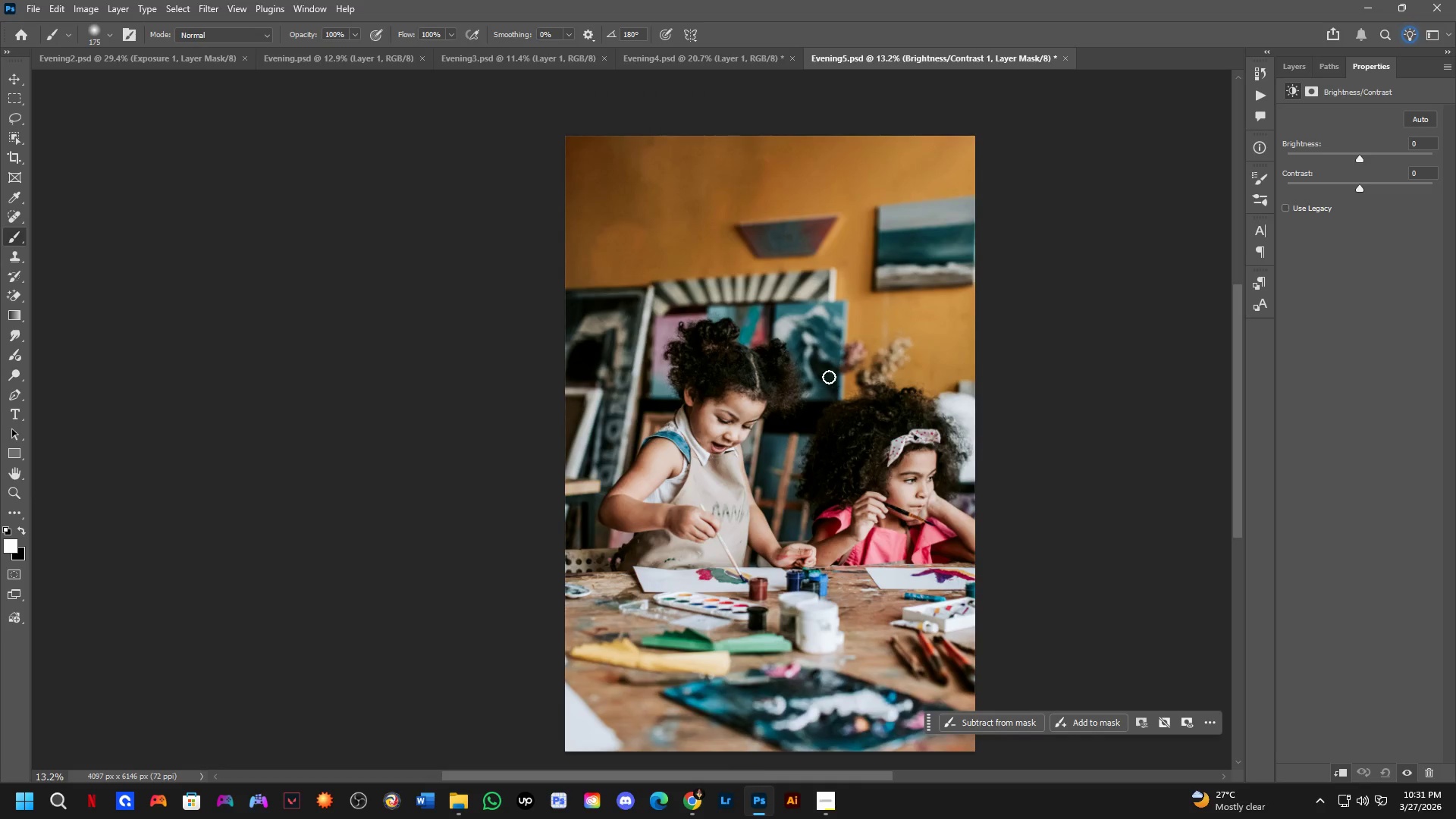 
scroll: coordinate [827, 368], scroll_direction: down, amount: 4.0
 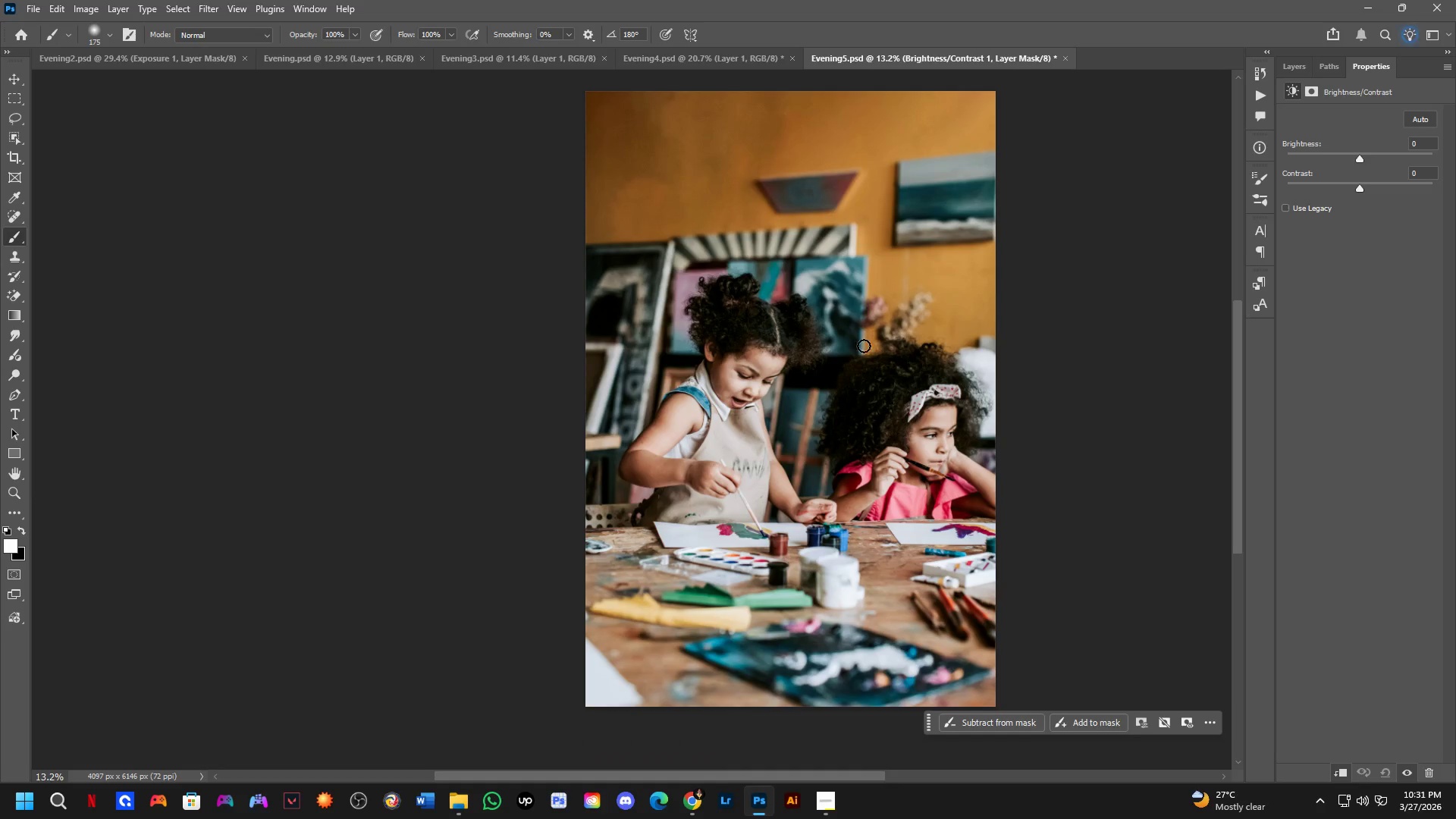 
hold_key(key=Space, duration=0.56)
 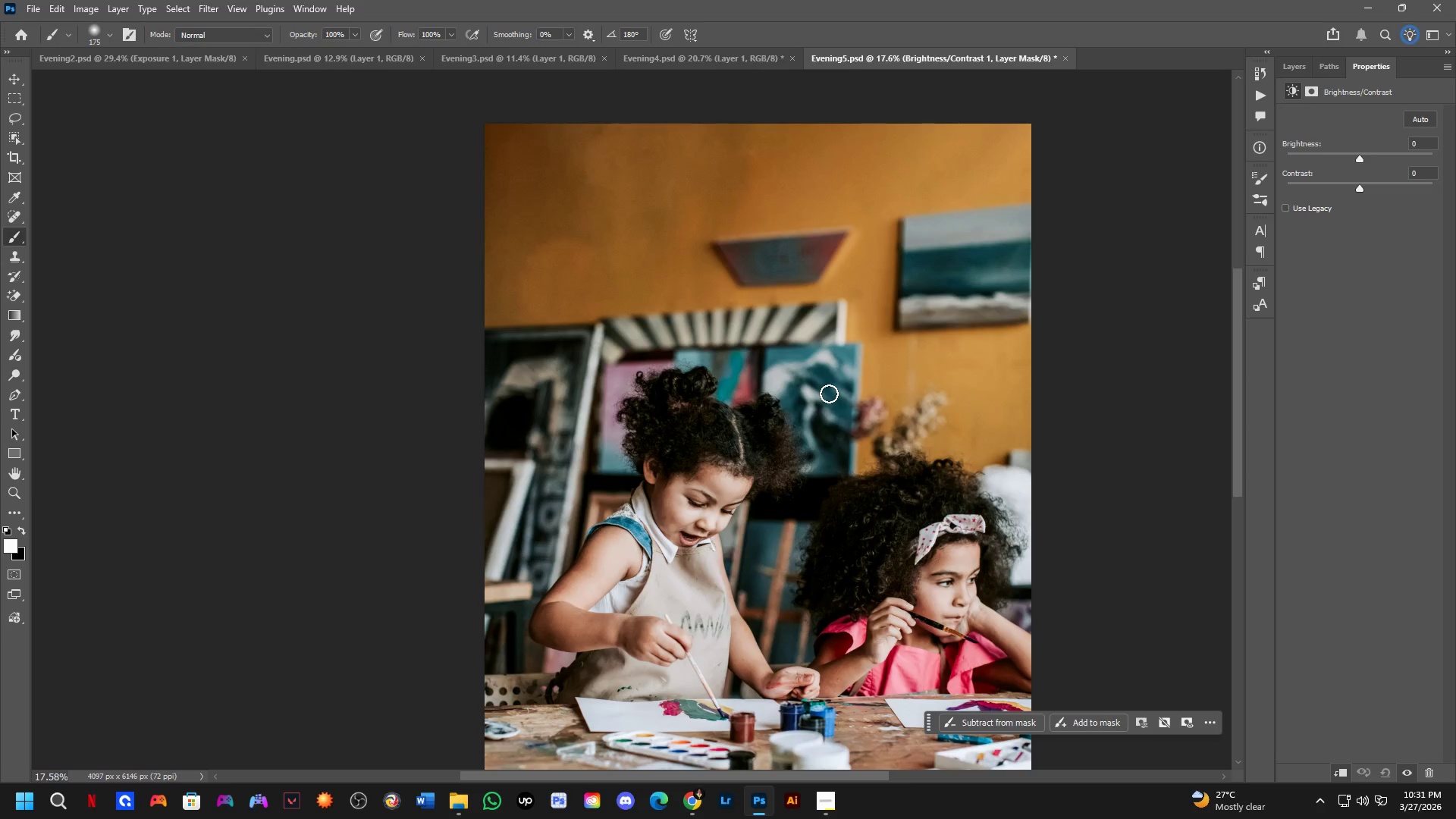 
left_click_drag(start_coordinate=[814, 347], to_coordinate=[821, 414])
 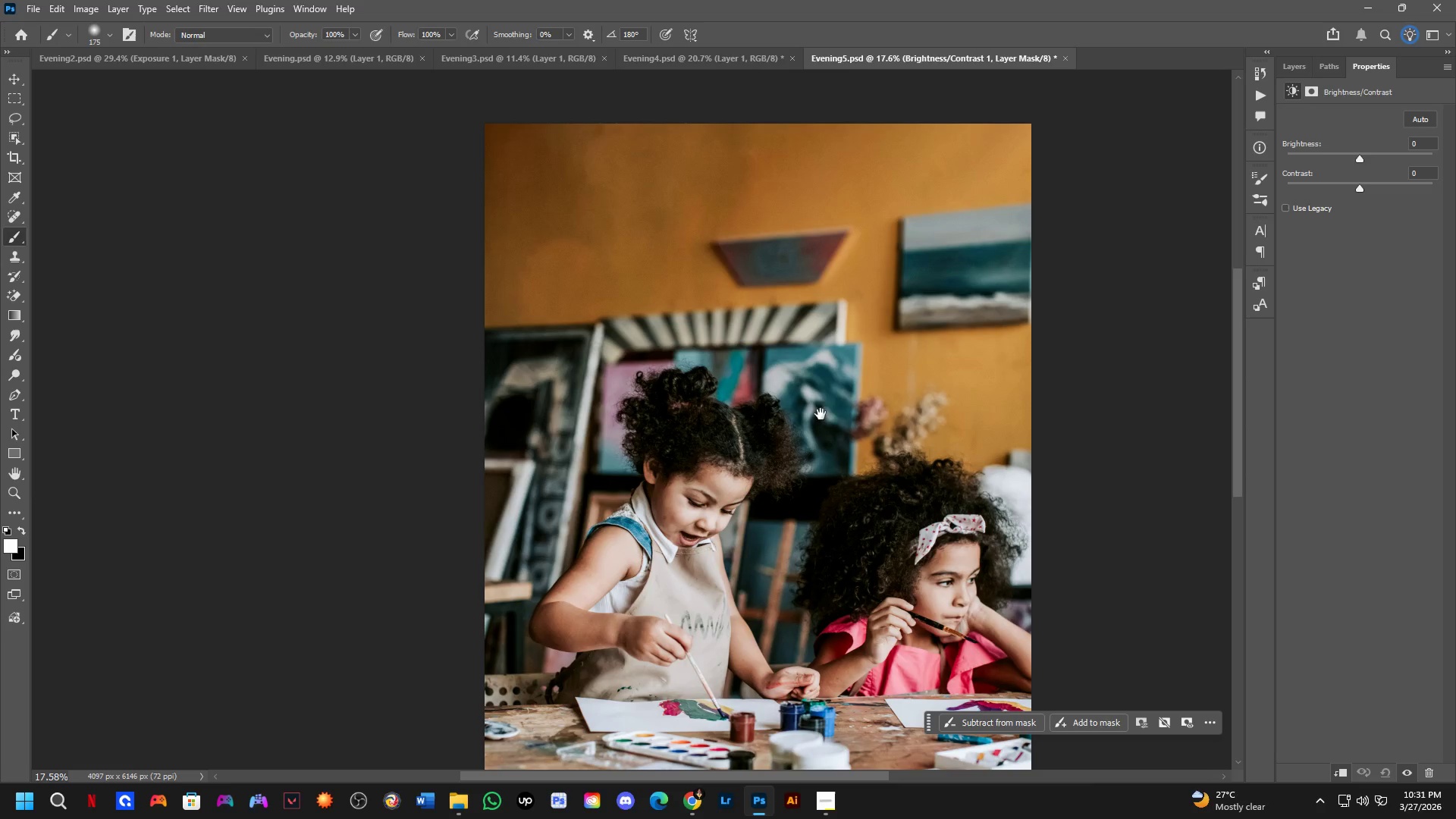 
scroll: coordinate [828, 373], scroll_direction: up, amount: 3.0
 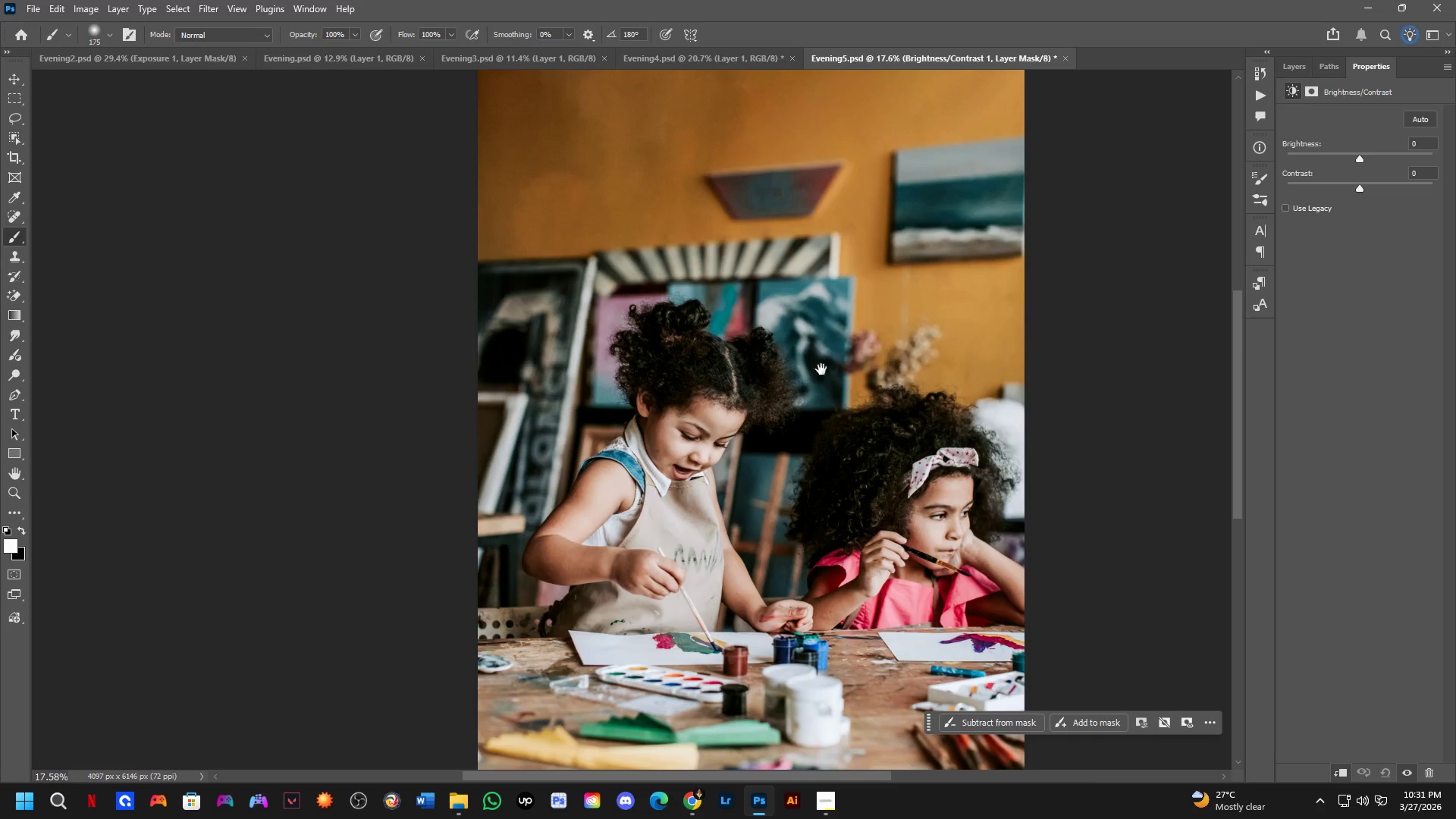 
scroll: coordinate [708, 382], scroll_direction: down, amount: 3.0
 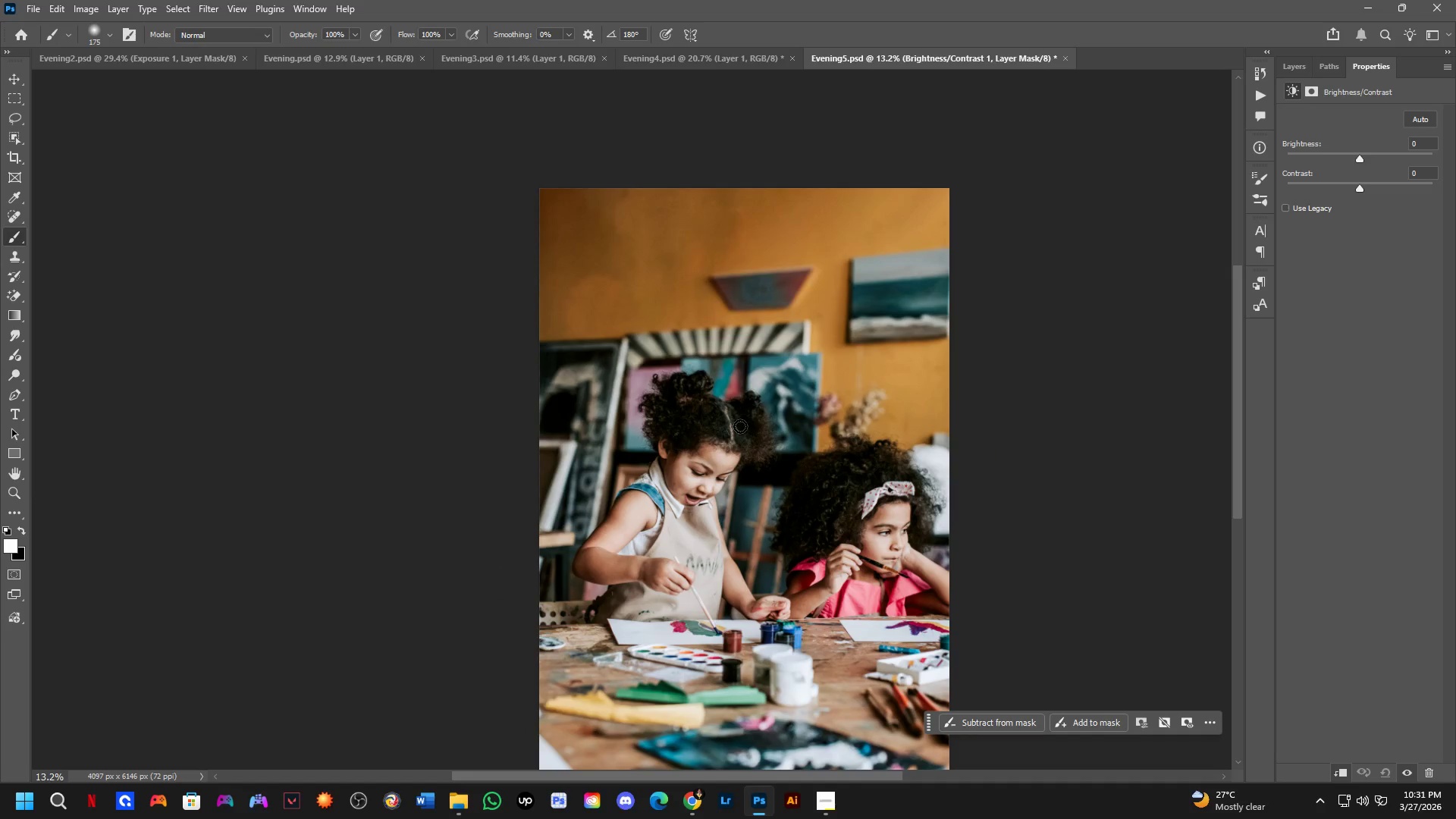 
scroll: coordinate [835, 605], scroll_direction: up, amount: 4.0
 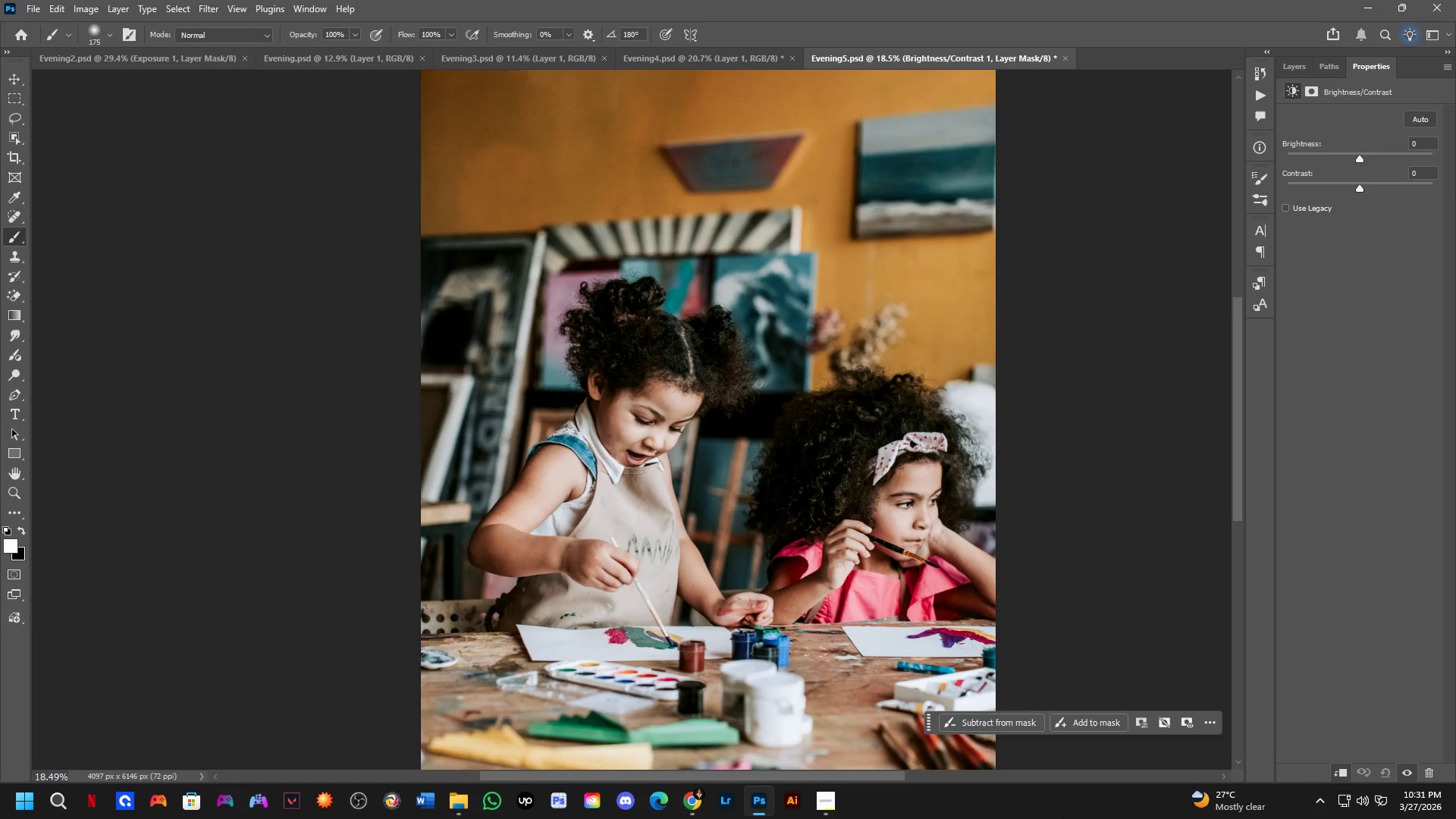 
wait(29.2)
 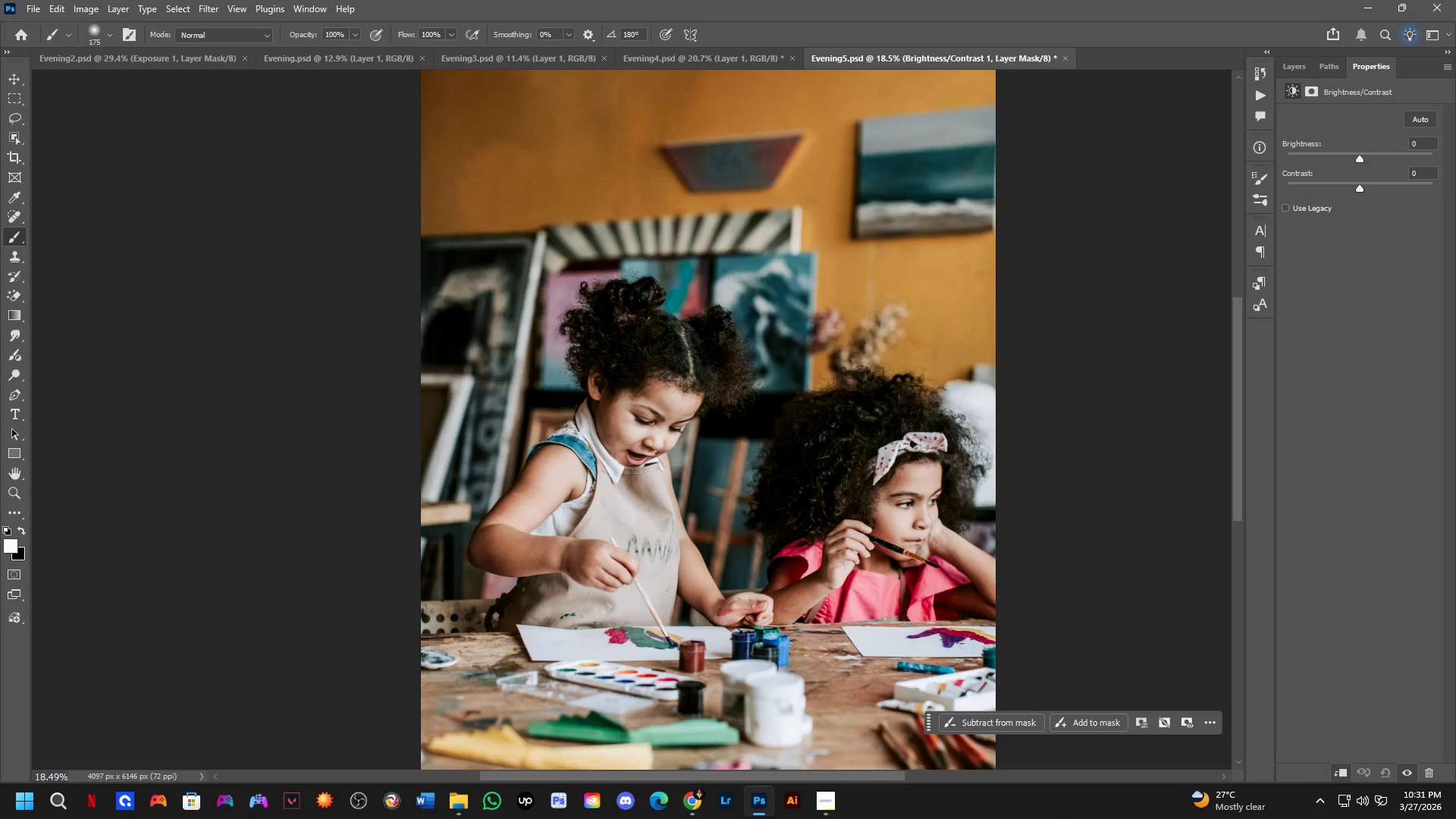 
key(Space)
 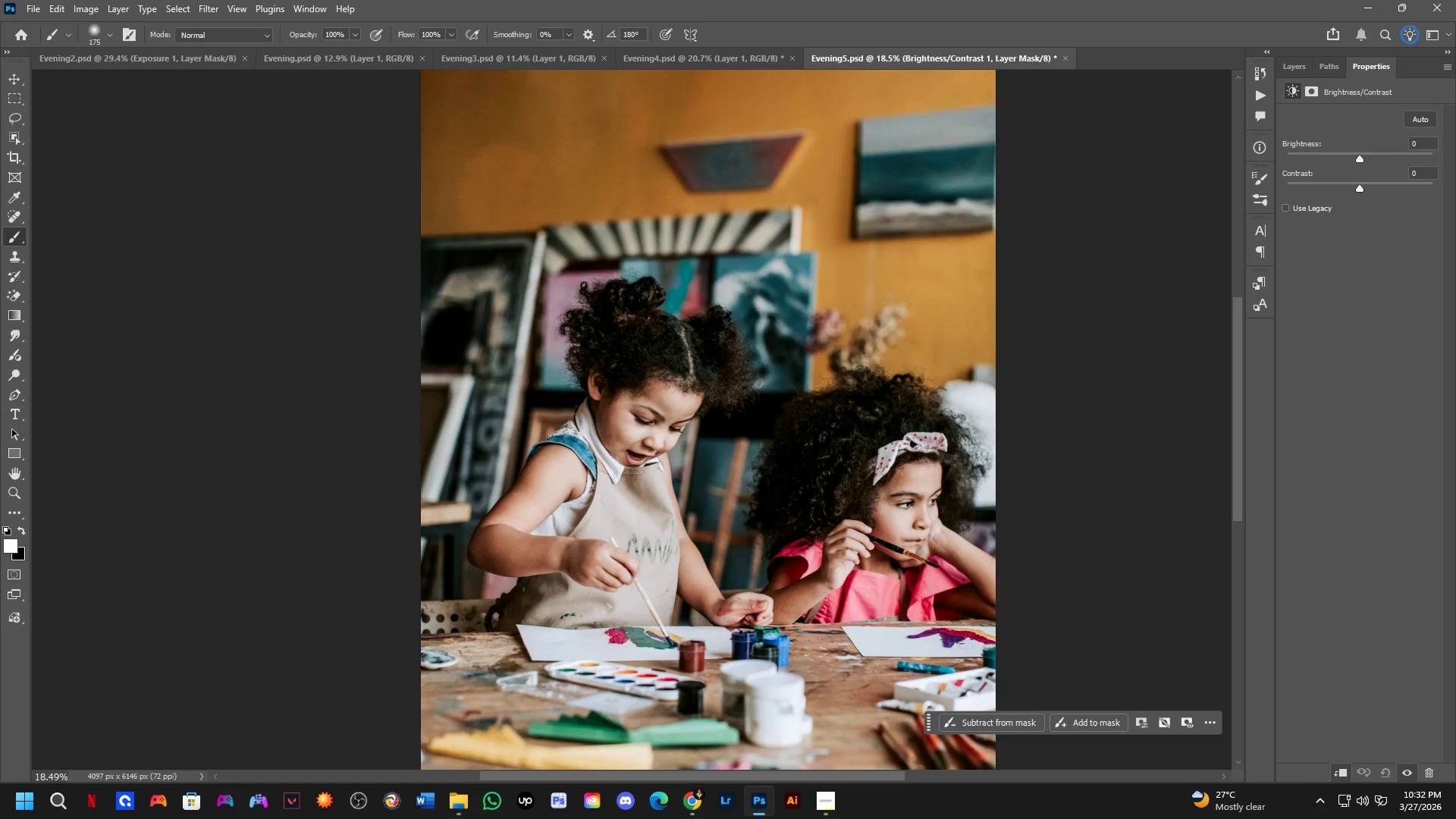 
key(Space)
 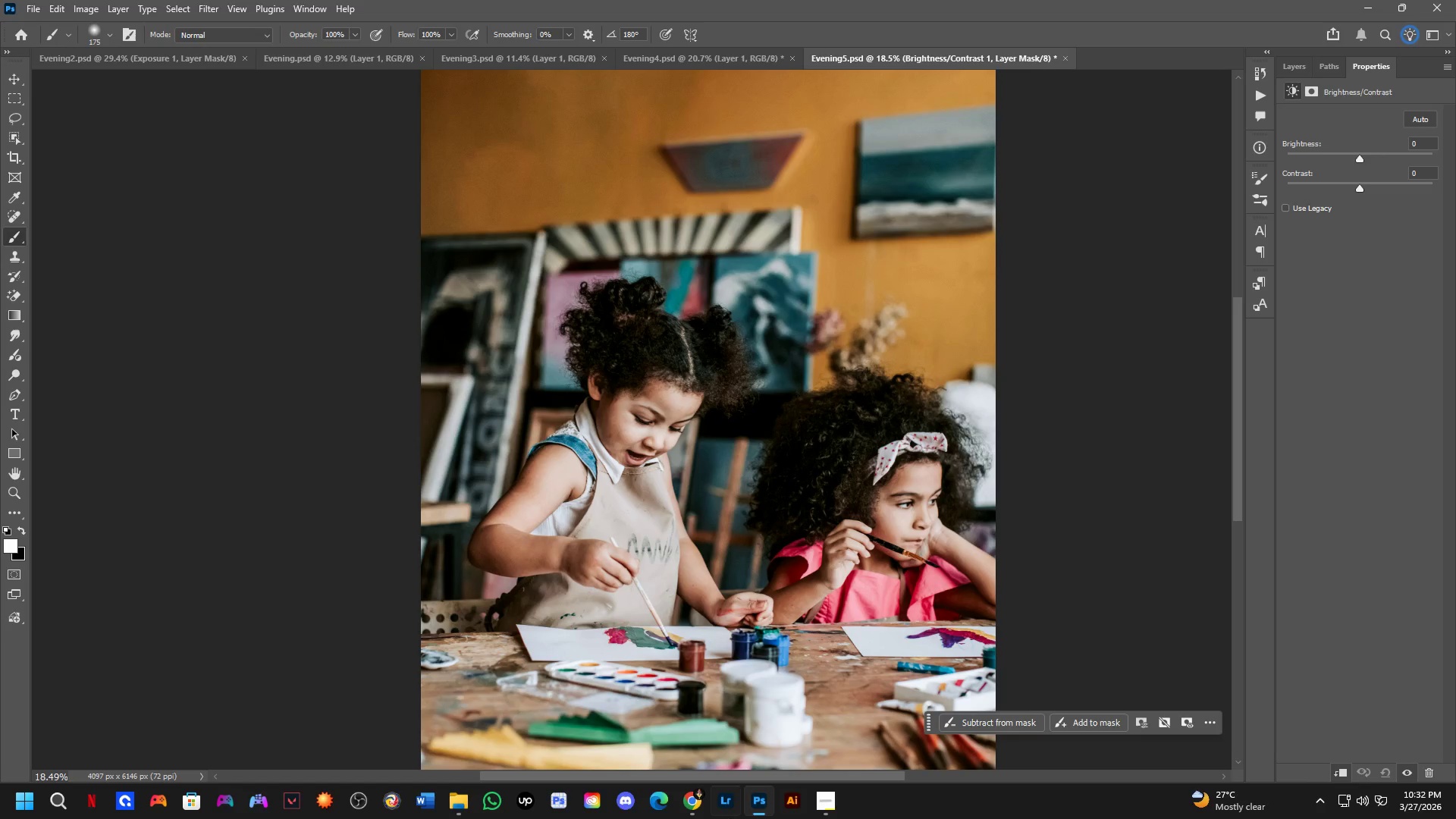 
wait(5.89)
 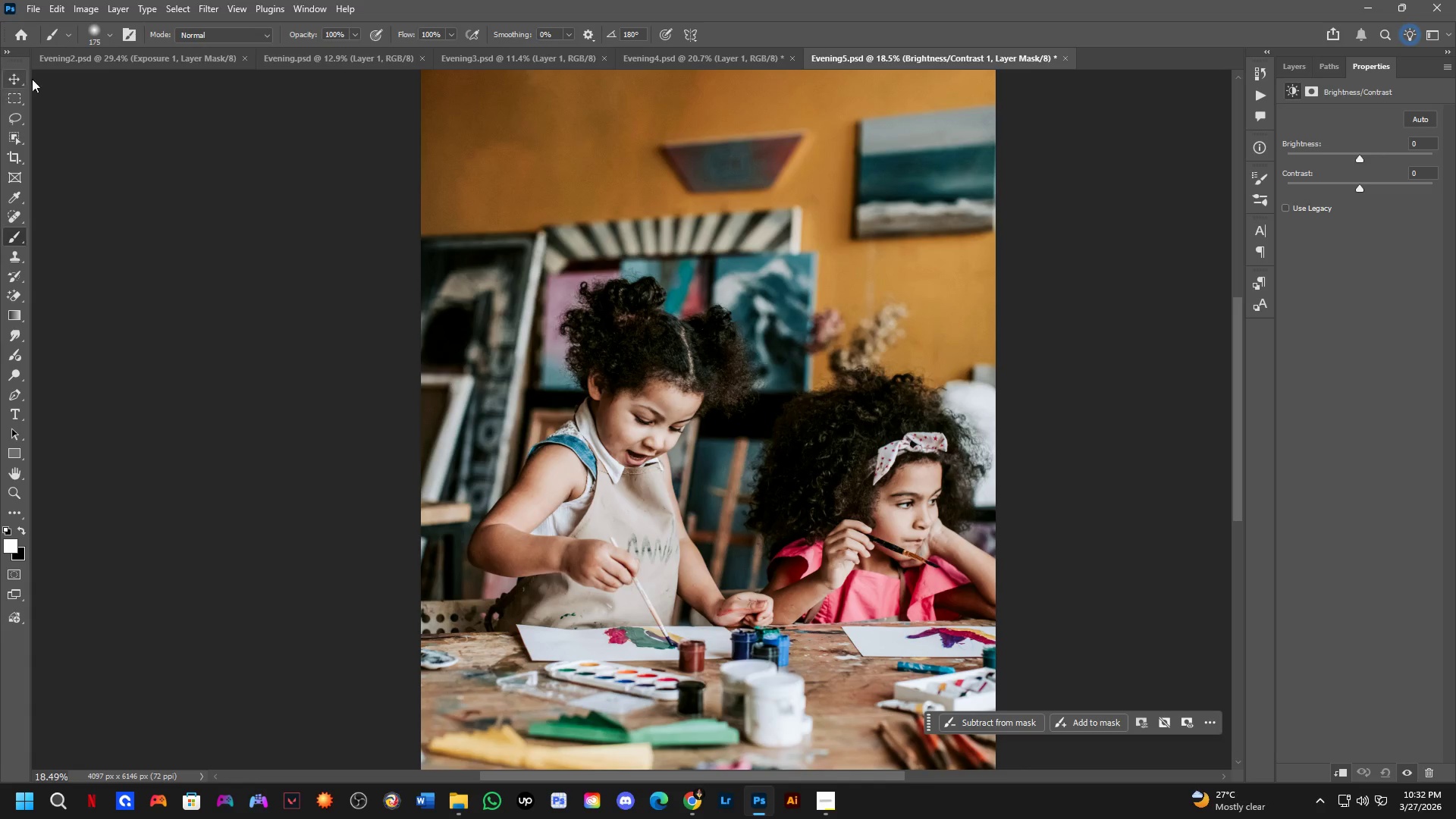 
left_click([683, 802])
 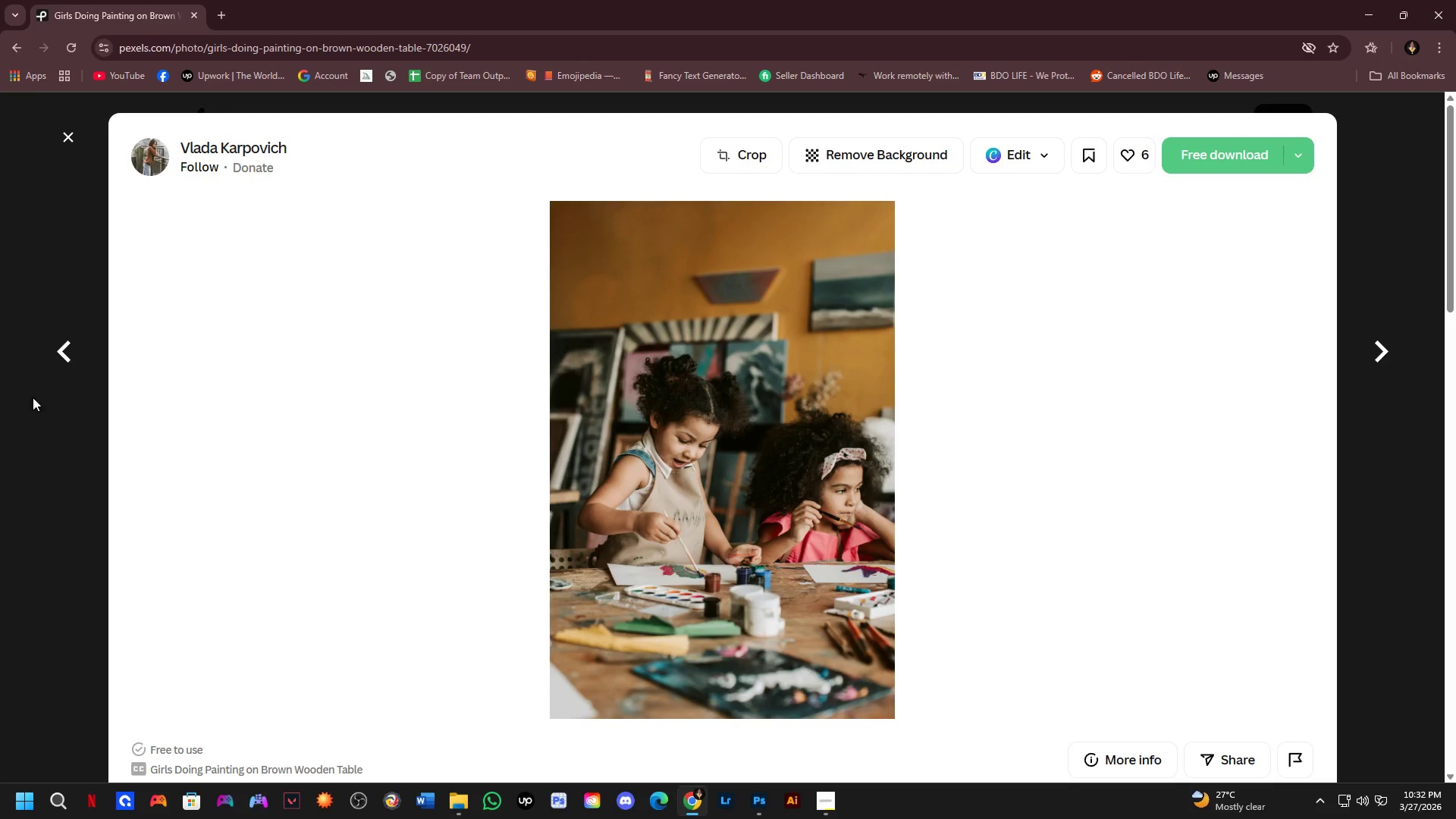 
left_click([65, 350])
 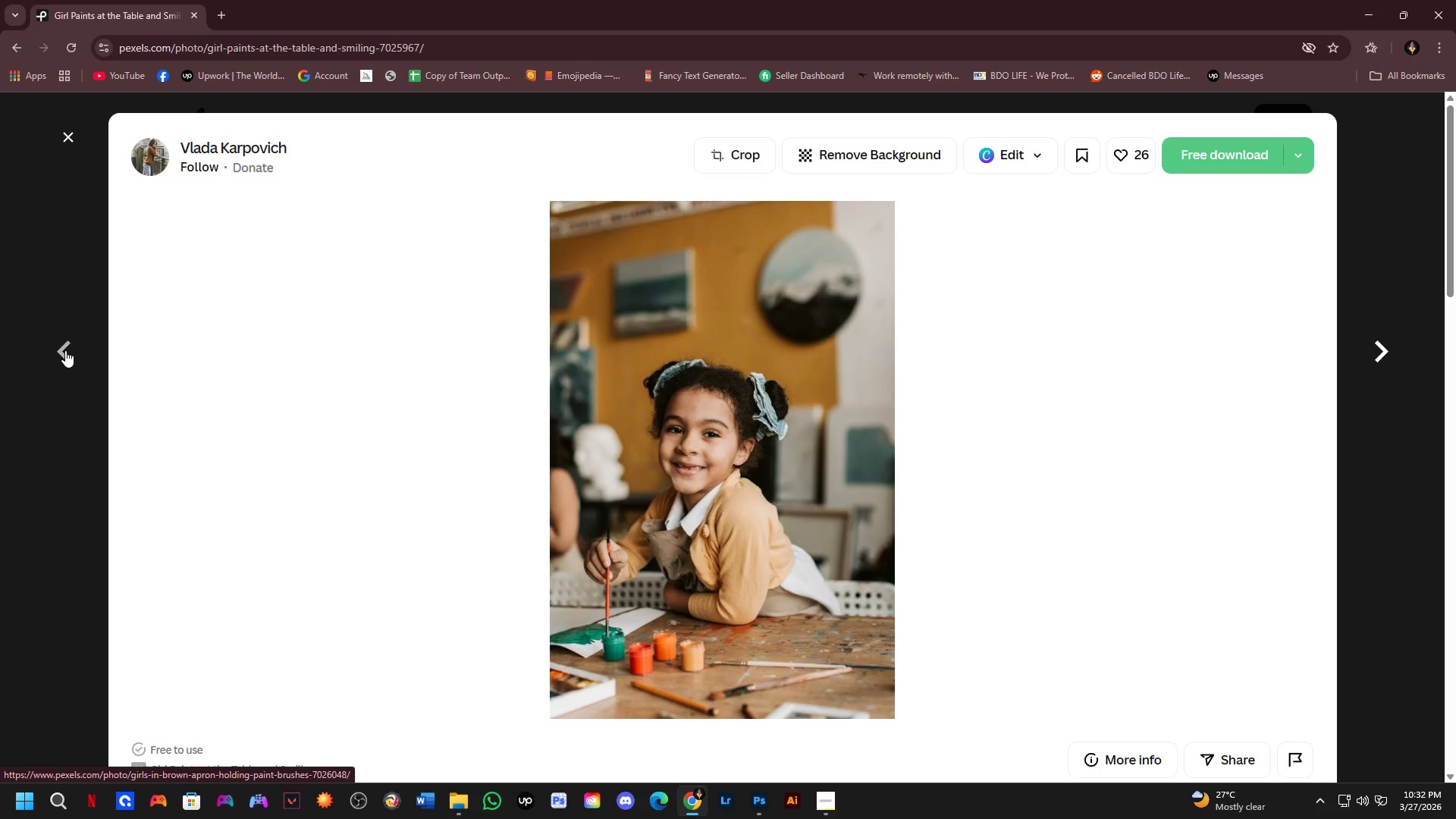 
key(Space)
 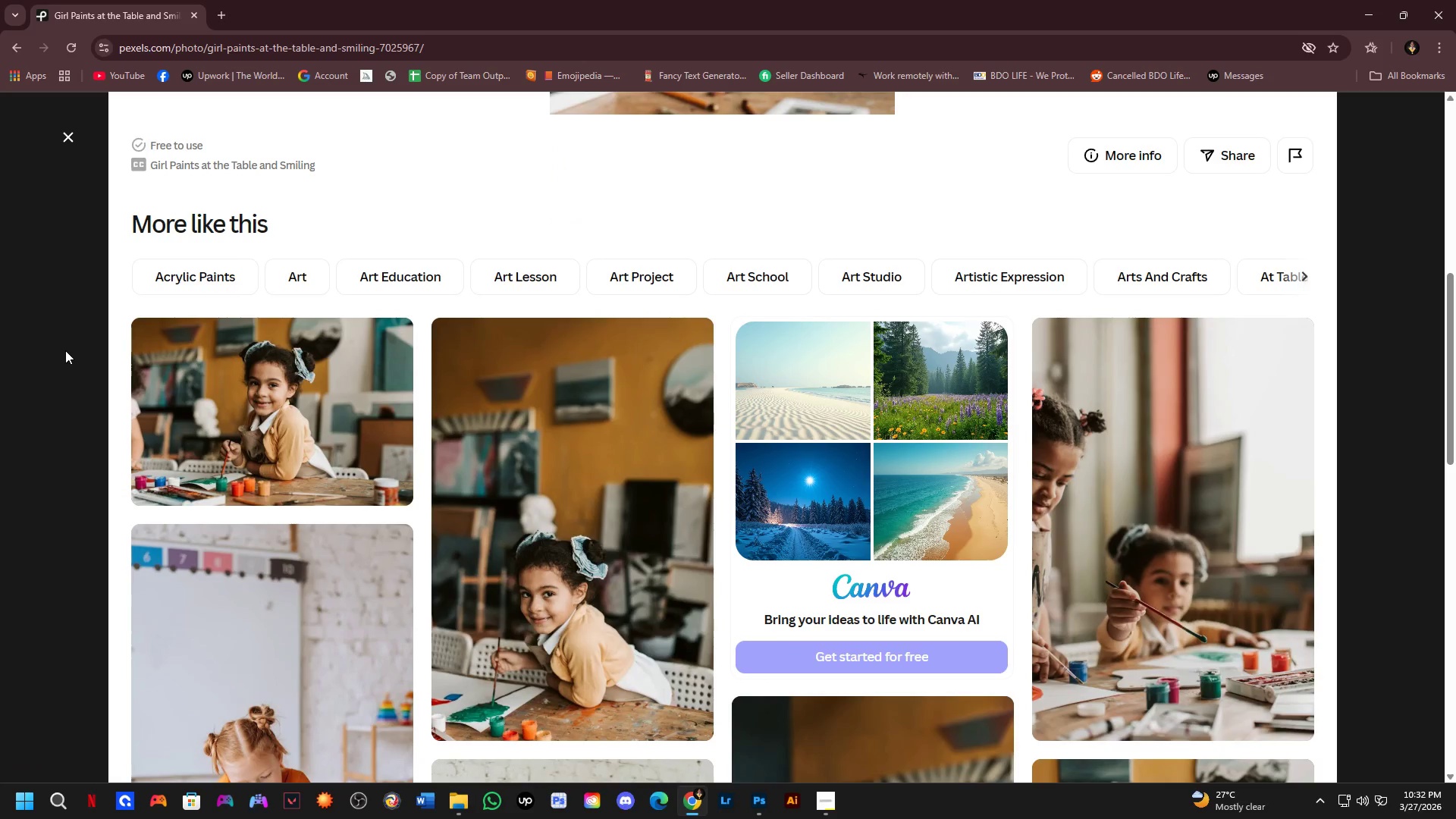 
key(Space)
 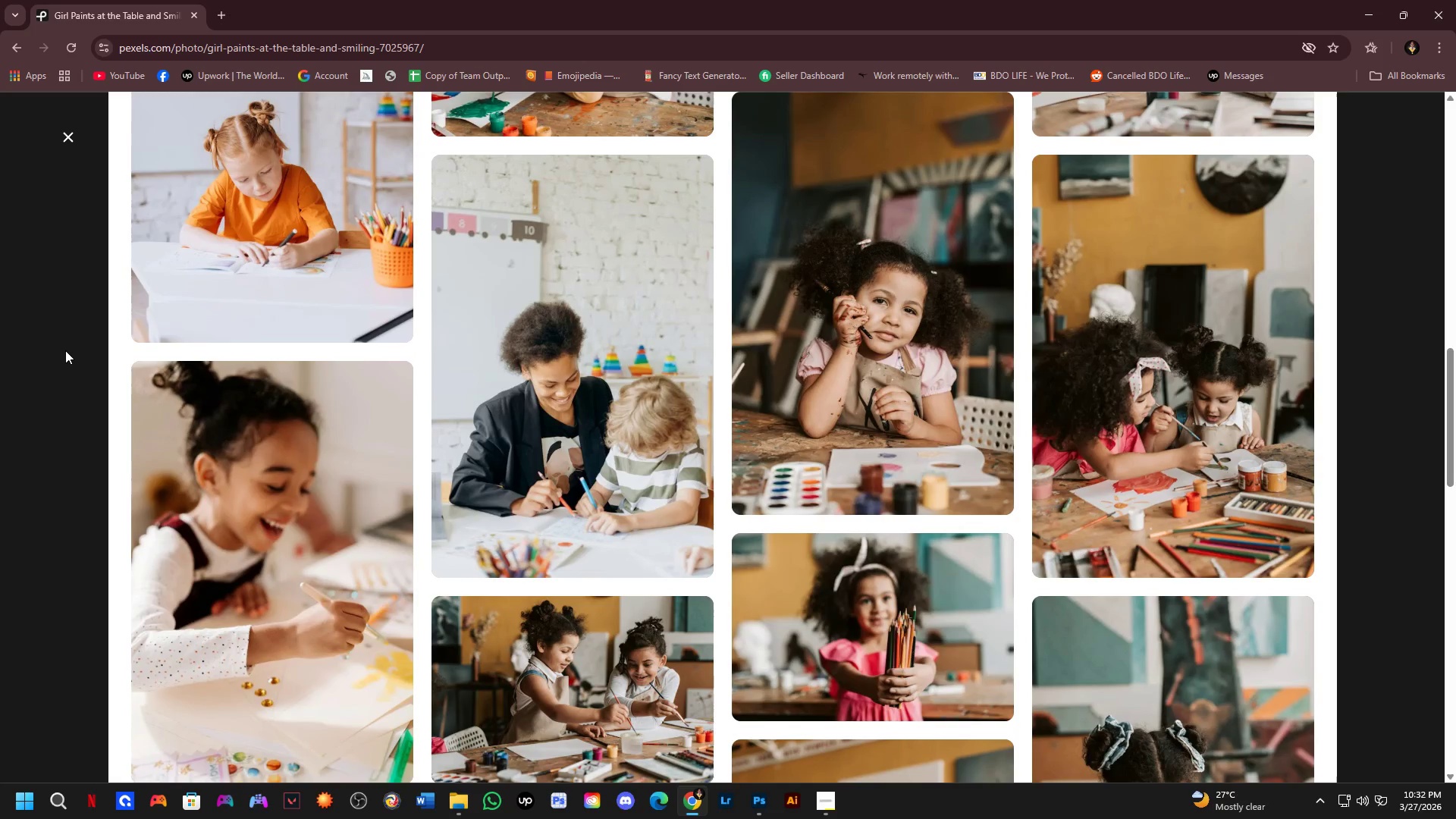 
wait(23.56)
 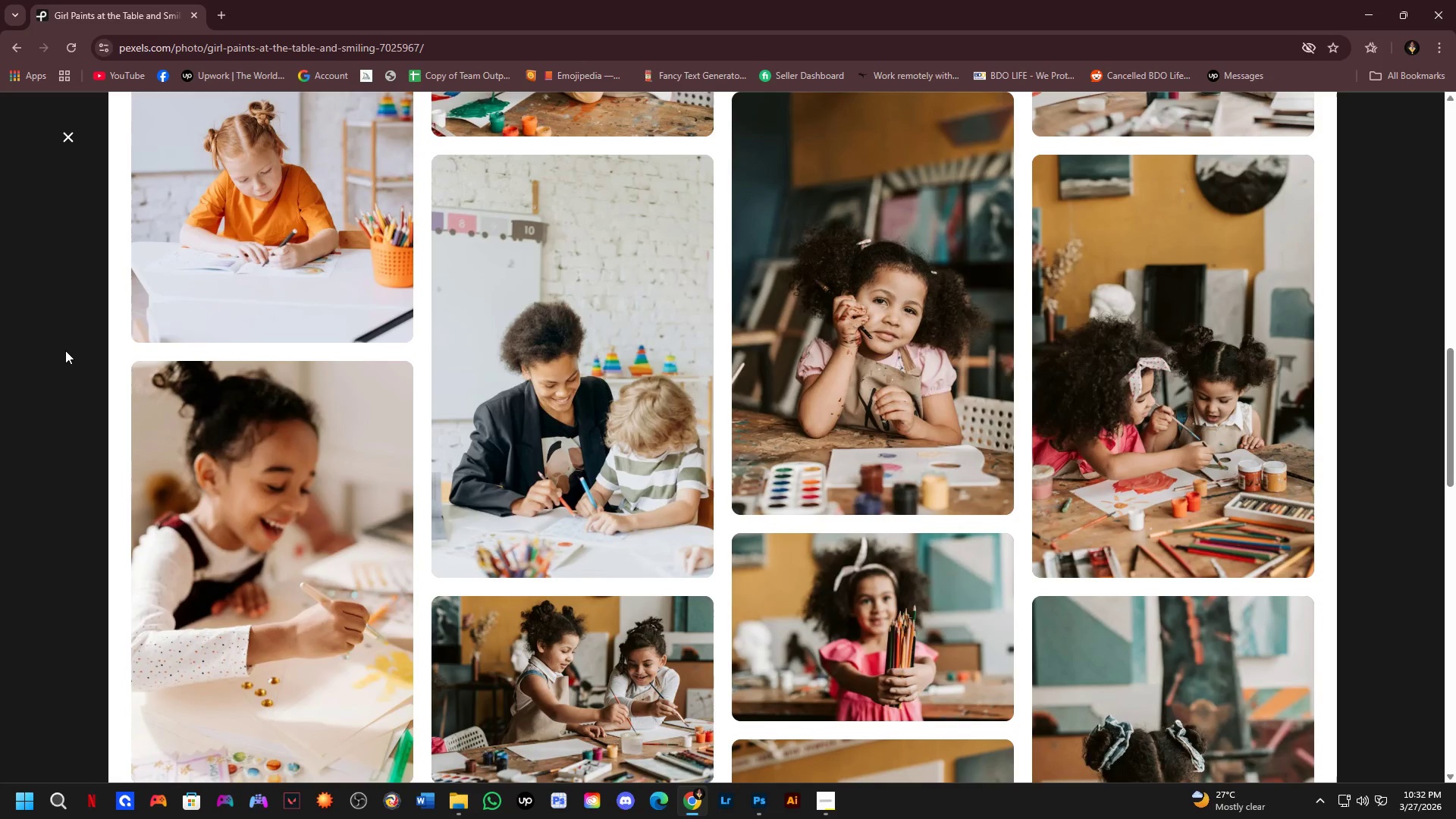 
key(Space)
 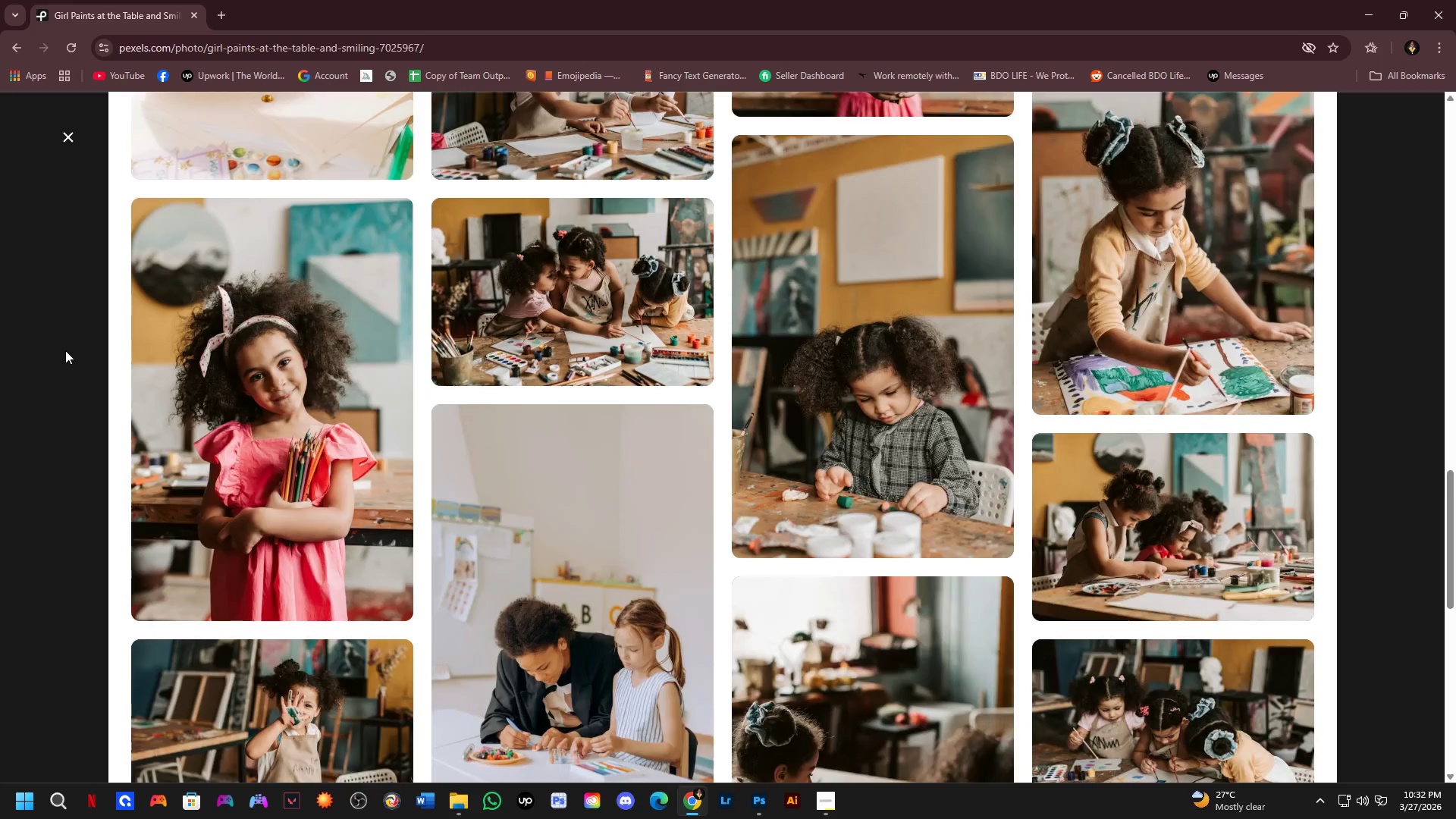 
key(Space)
 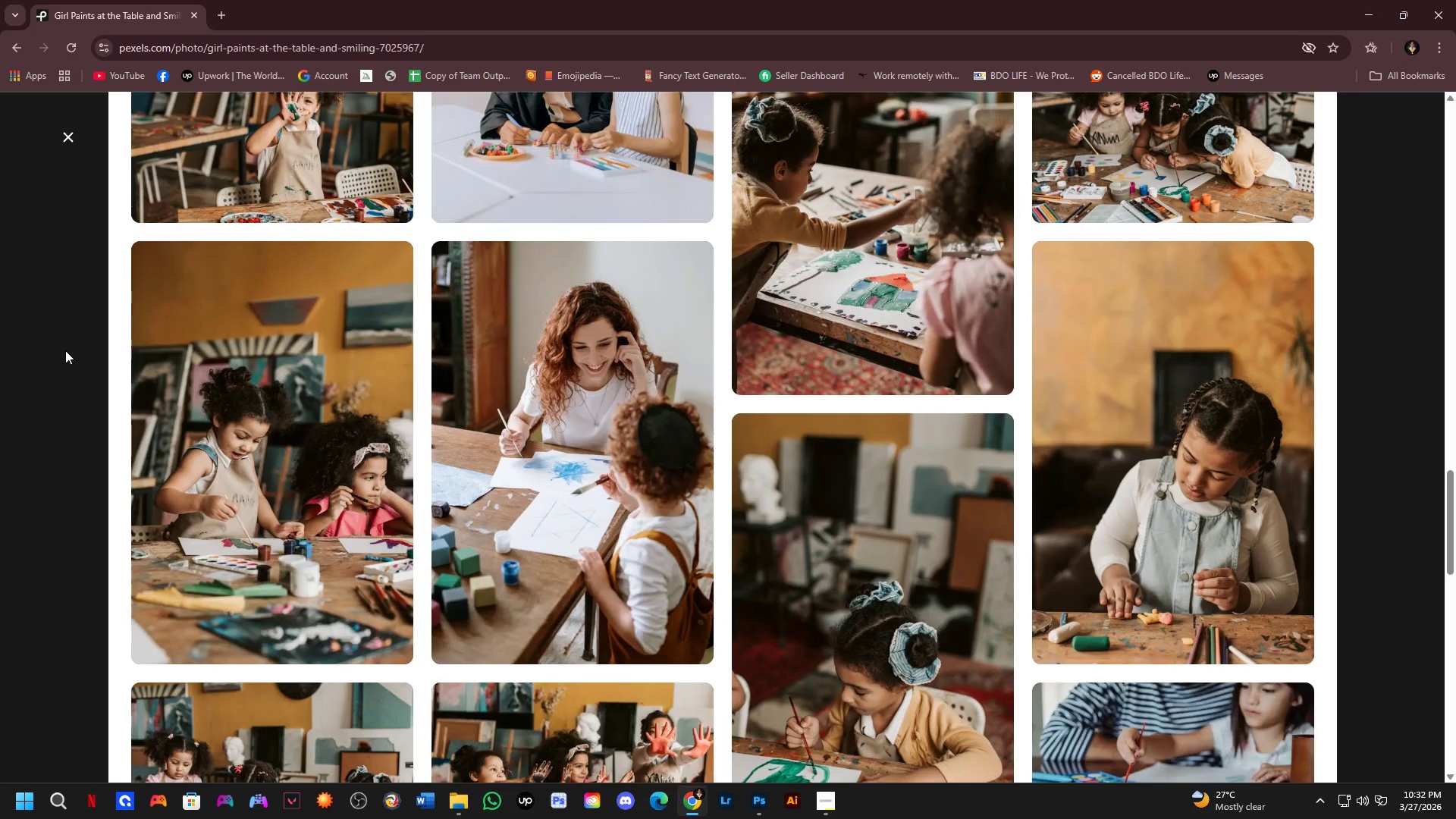 
key(Space)
 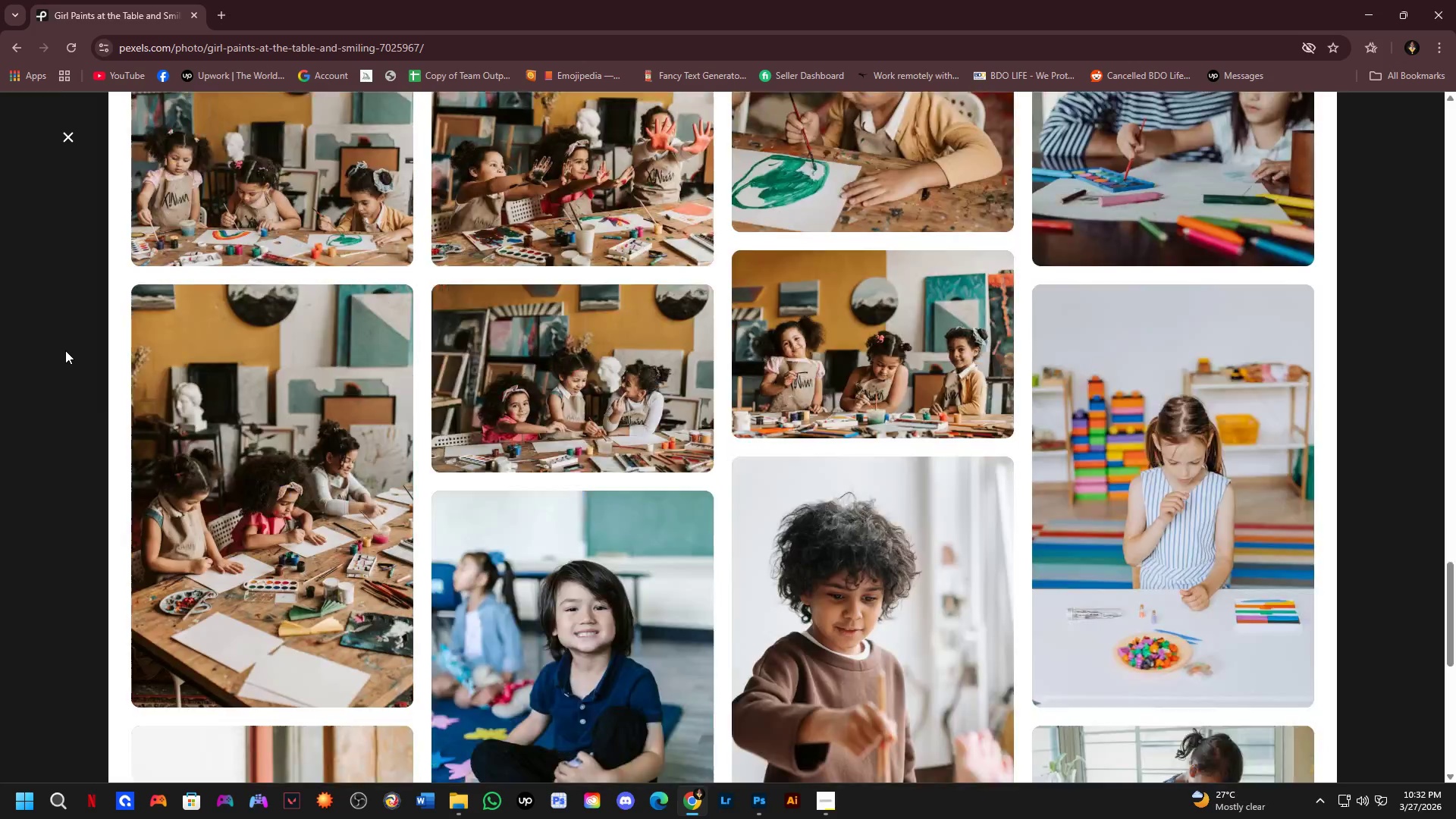 
key(Space)
 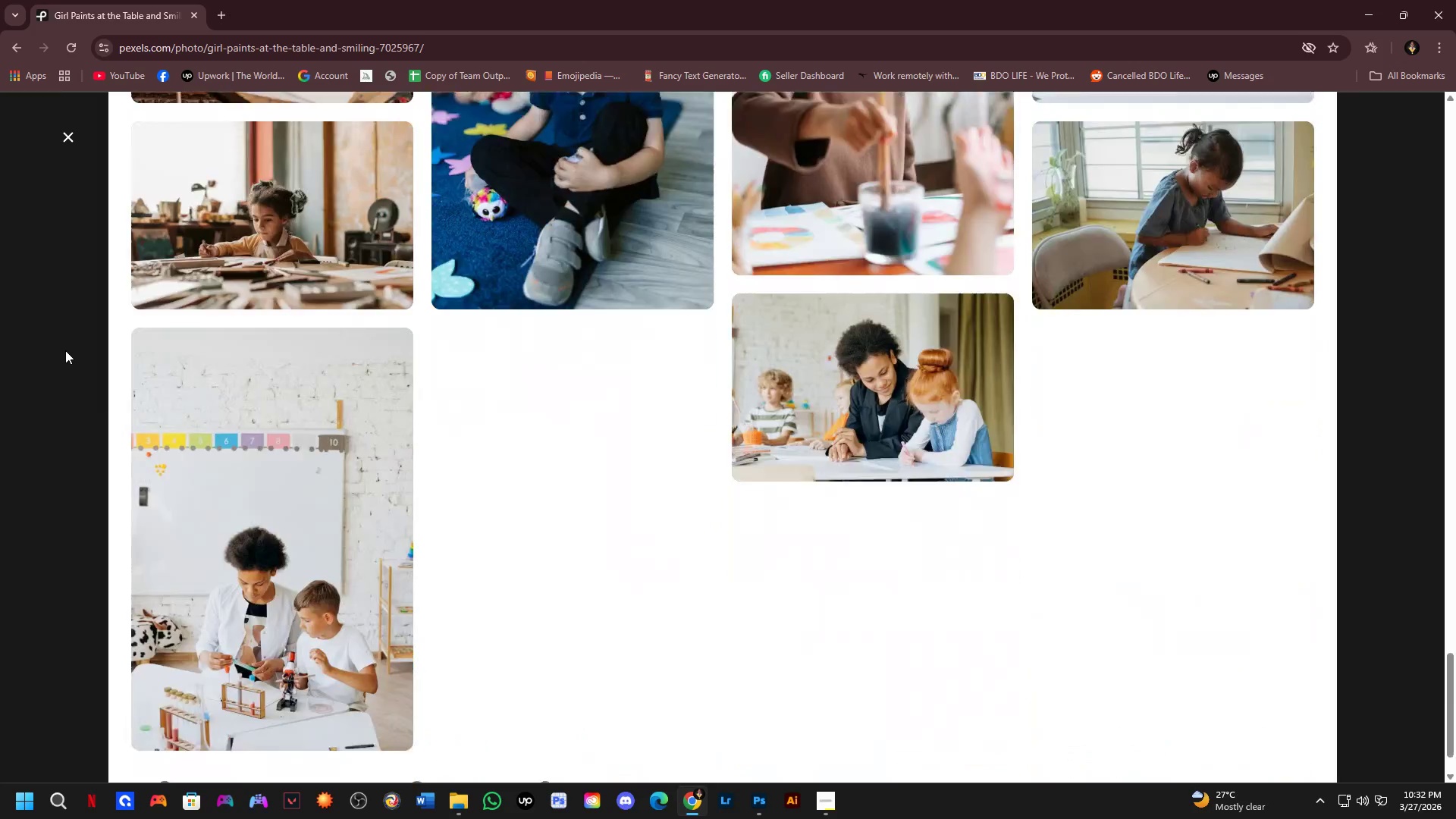 
key(Space)
 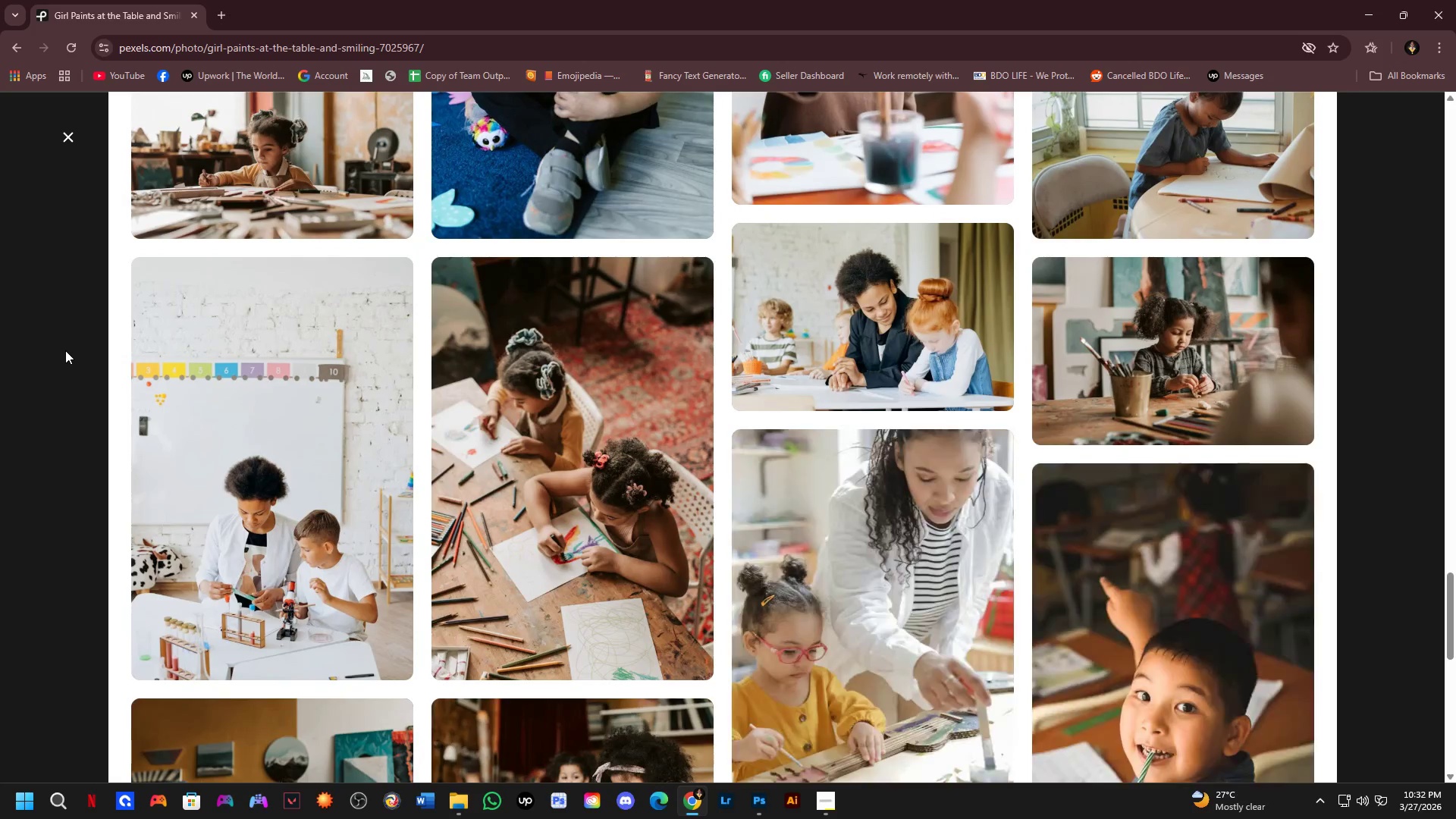 
key(Space)
 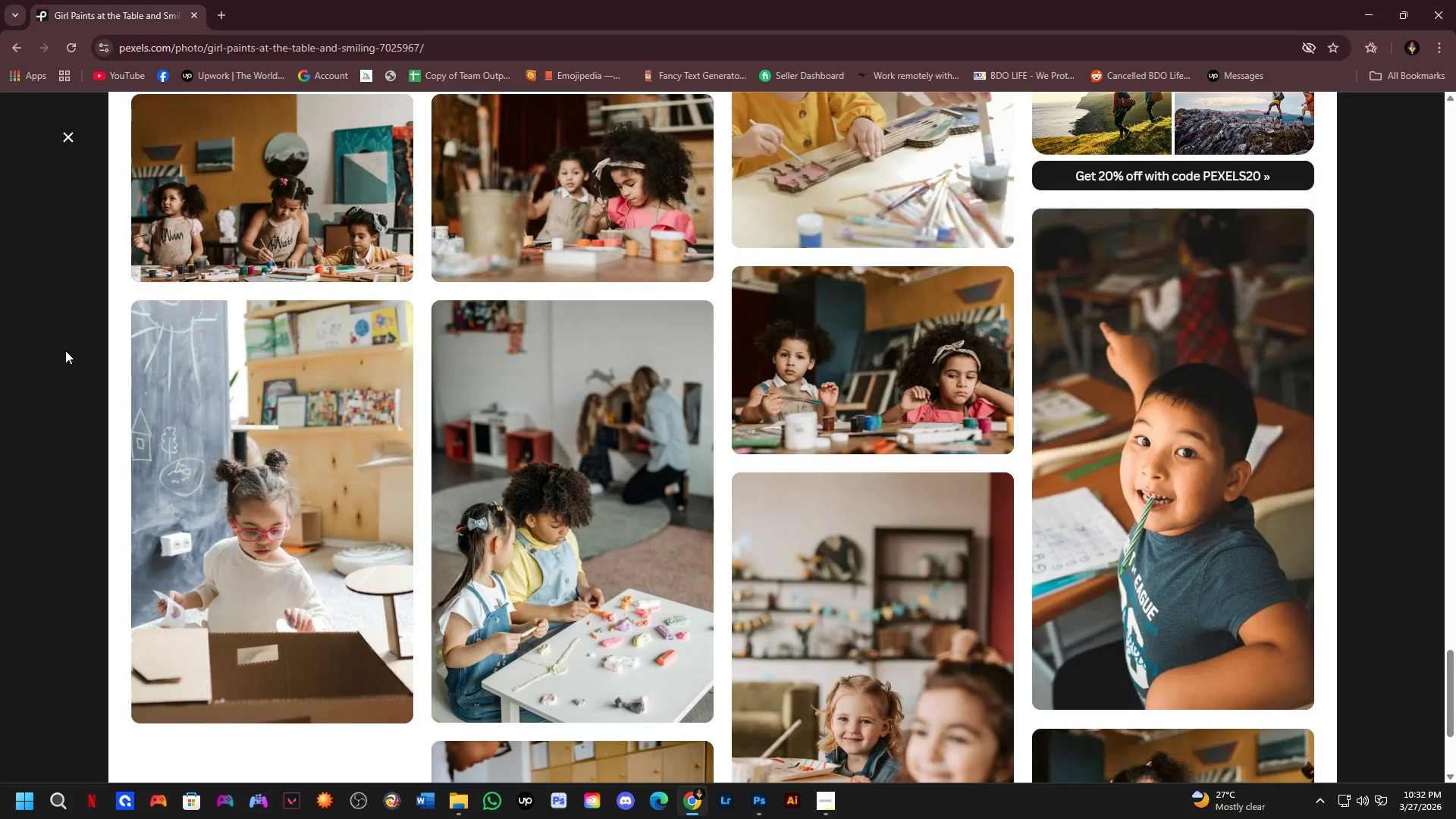 
key(Space)
 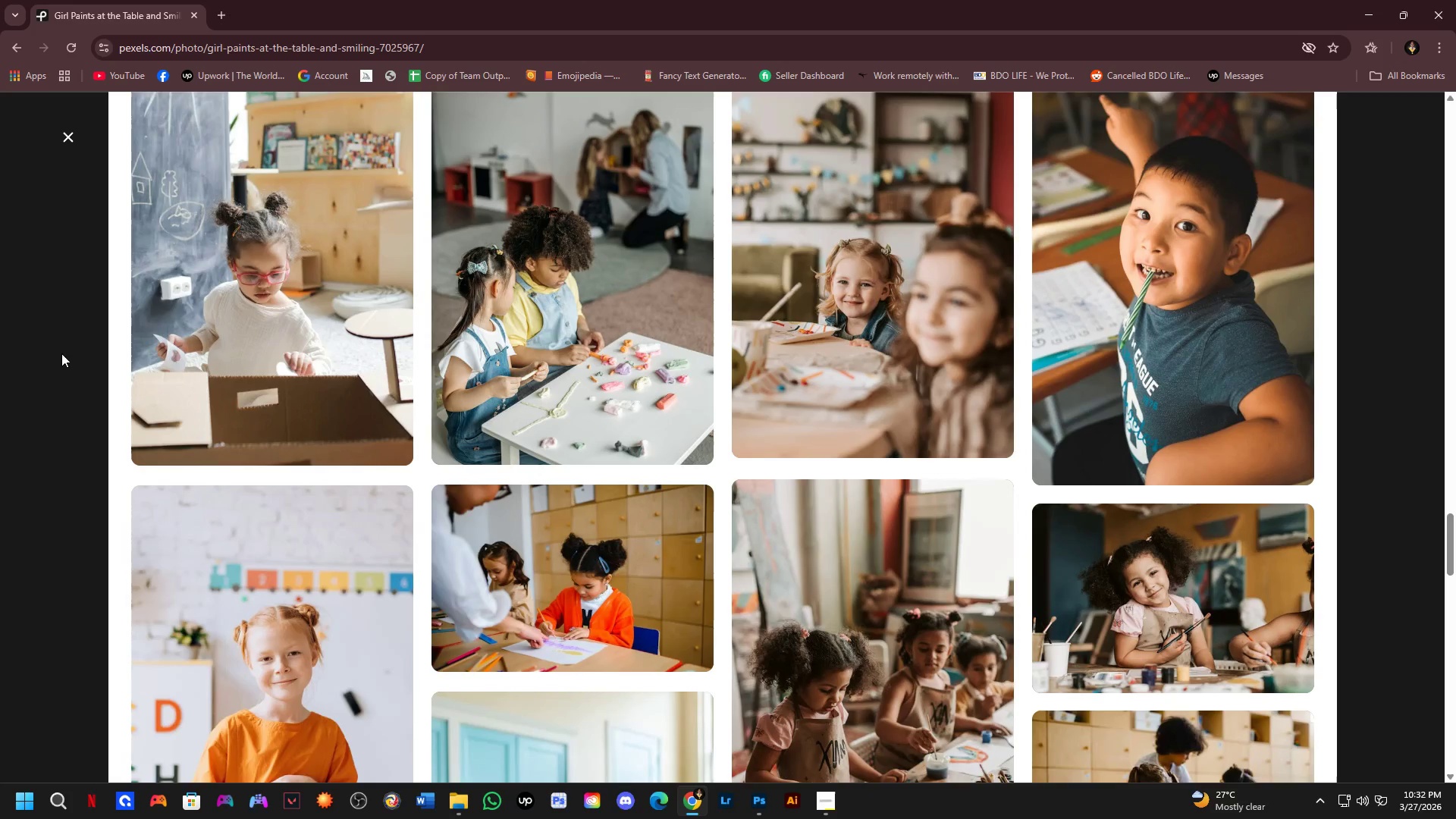 
scroll: coordinate [535, 336], scroll_direction: up, amount: 10.0
 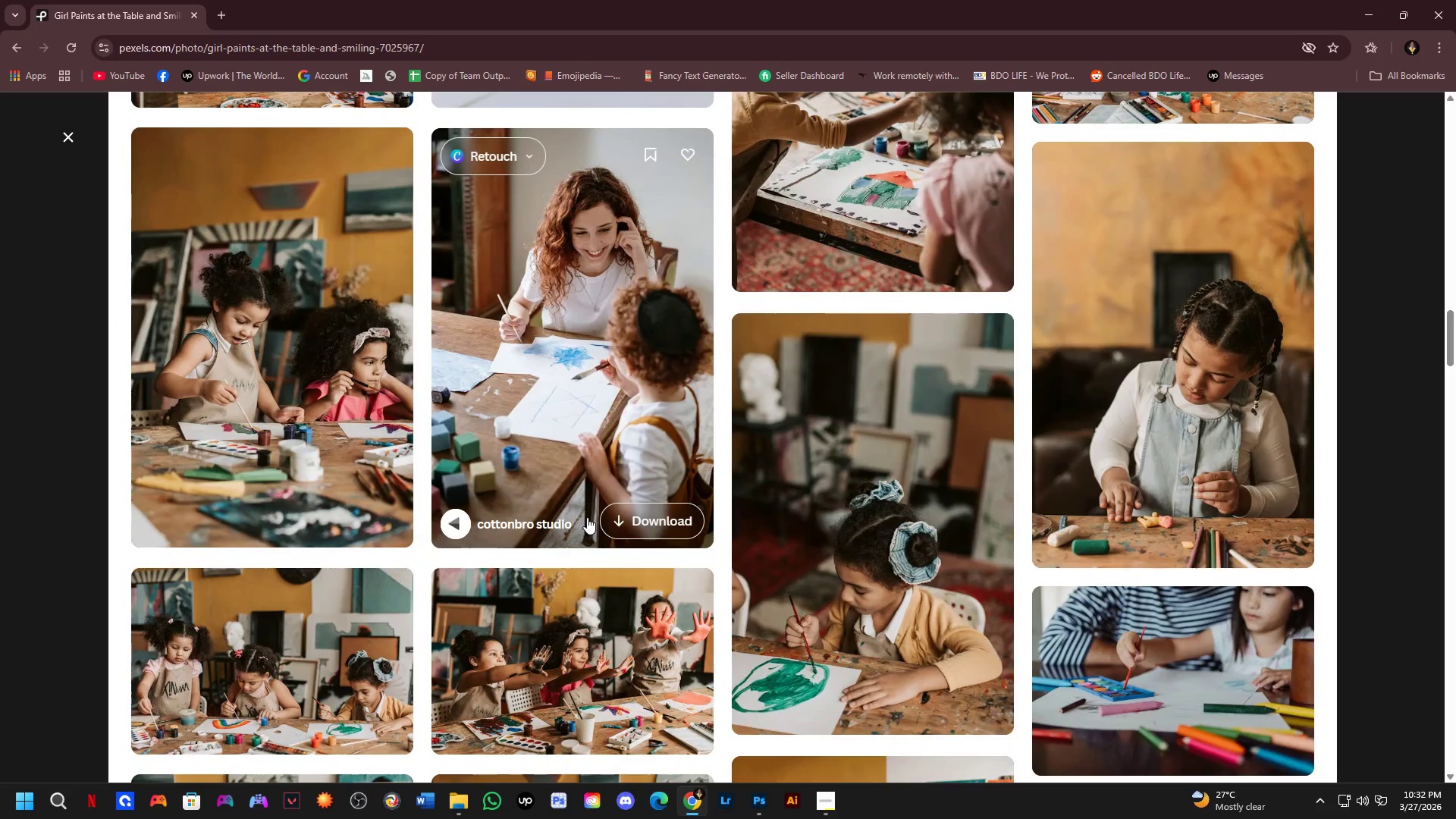 
scroll: coordinate [586, 557], scroll_direction: down, amount: 6.0
 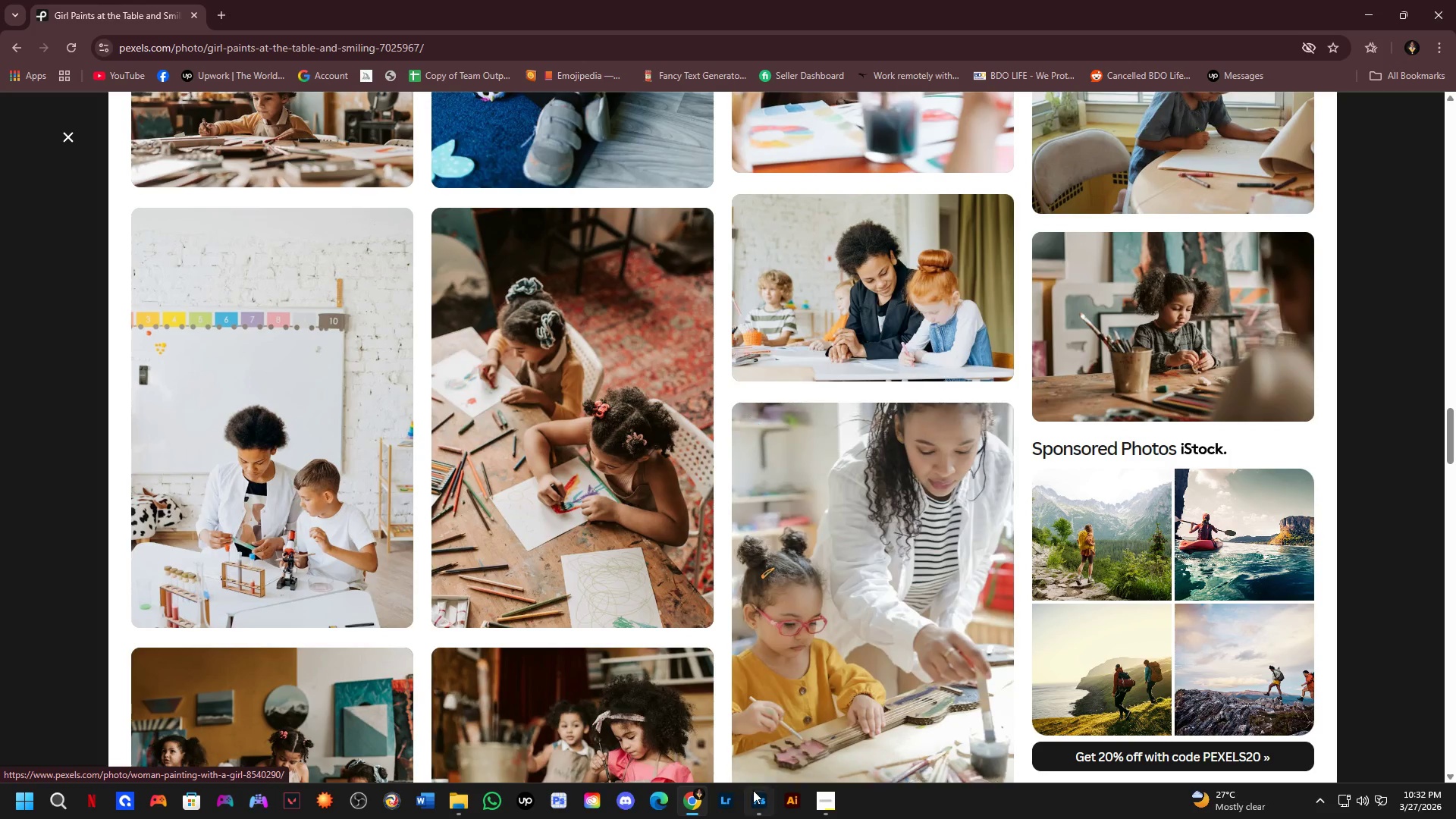 
left_click([752, 793])
 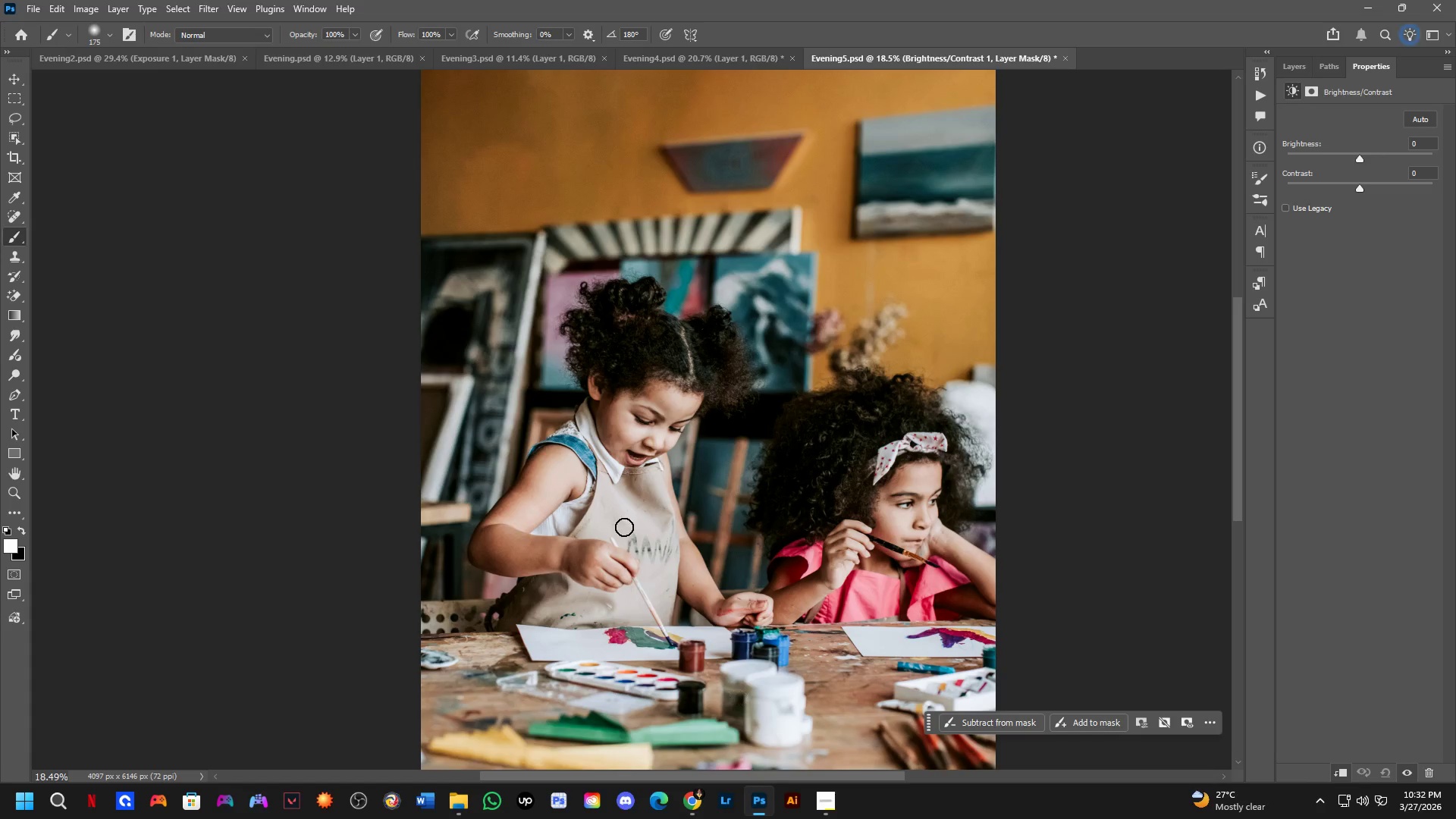 
left_click([596, 466])
 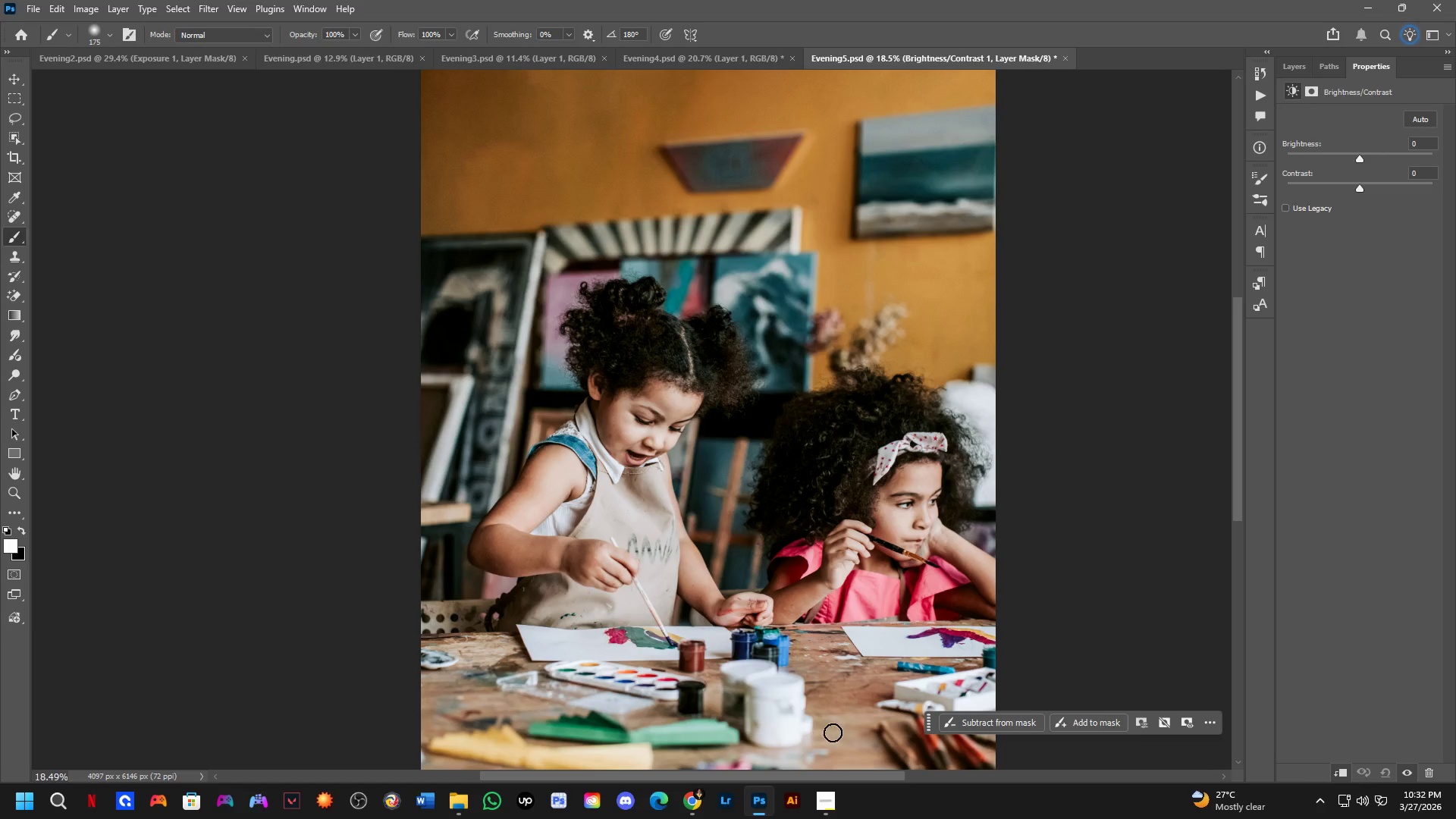 
mouse_move([821, 803])
 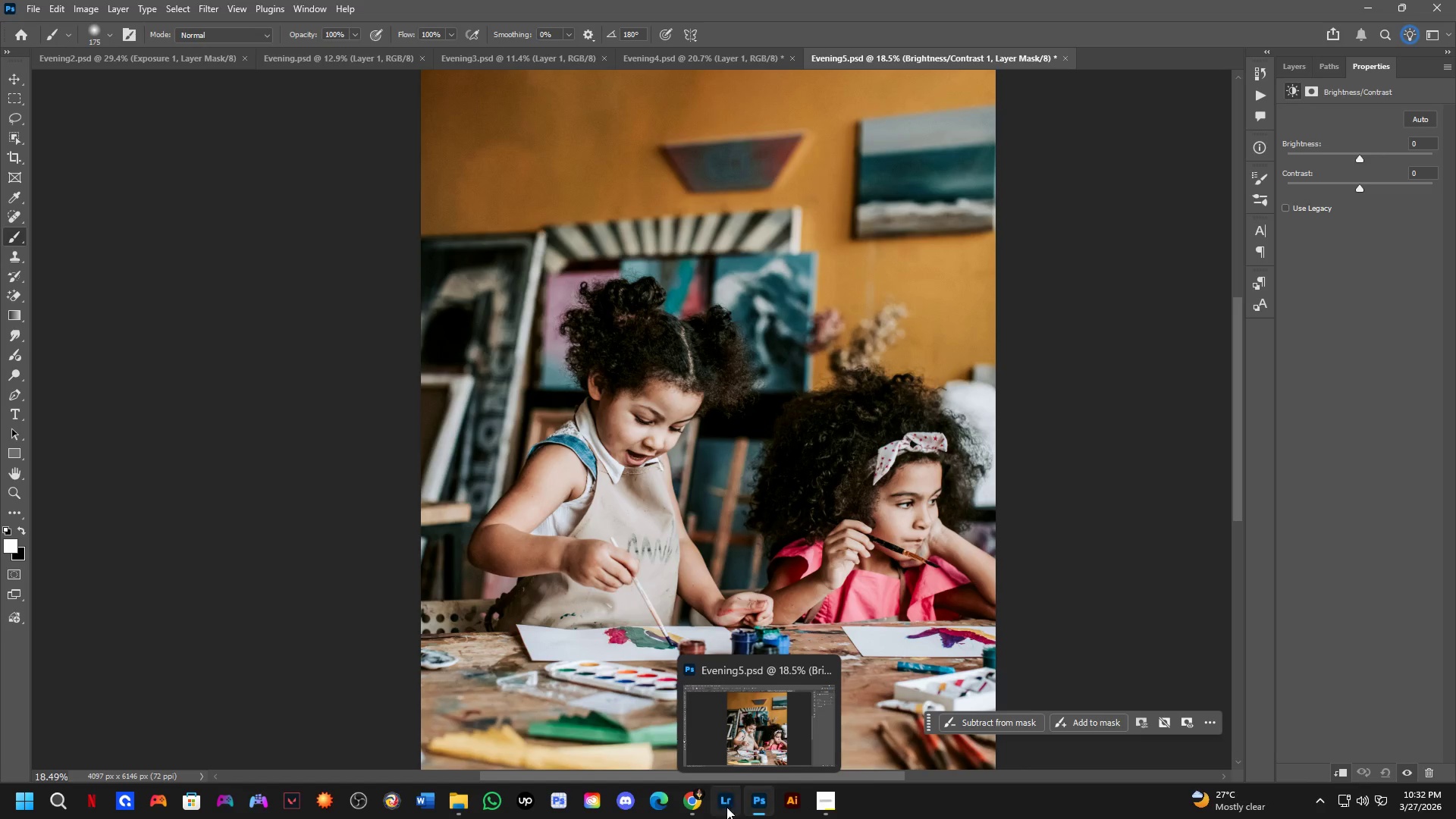 
left_click([688, 800])
 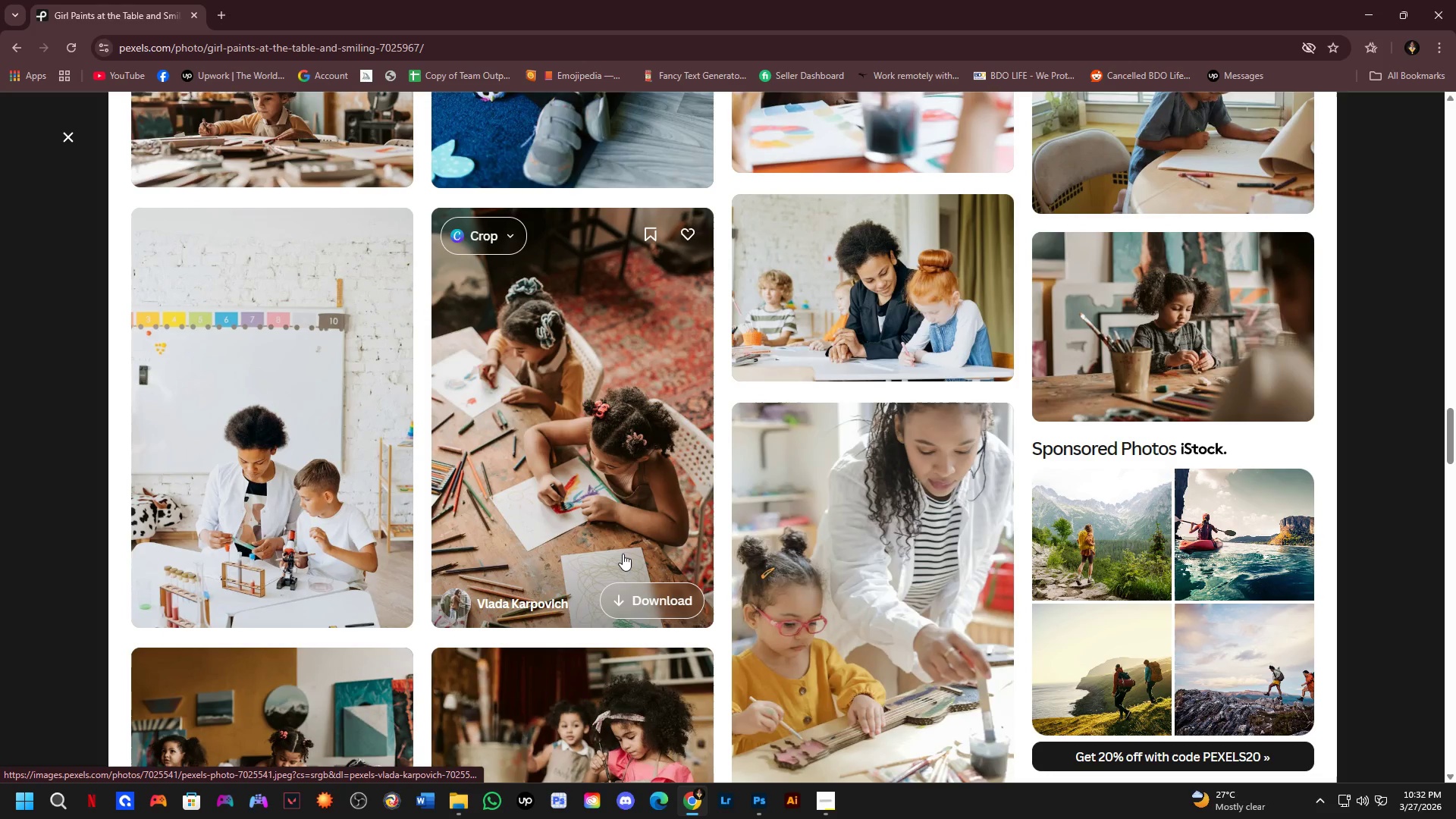 
key(Space)
 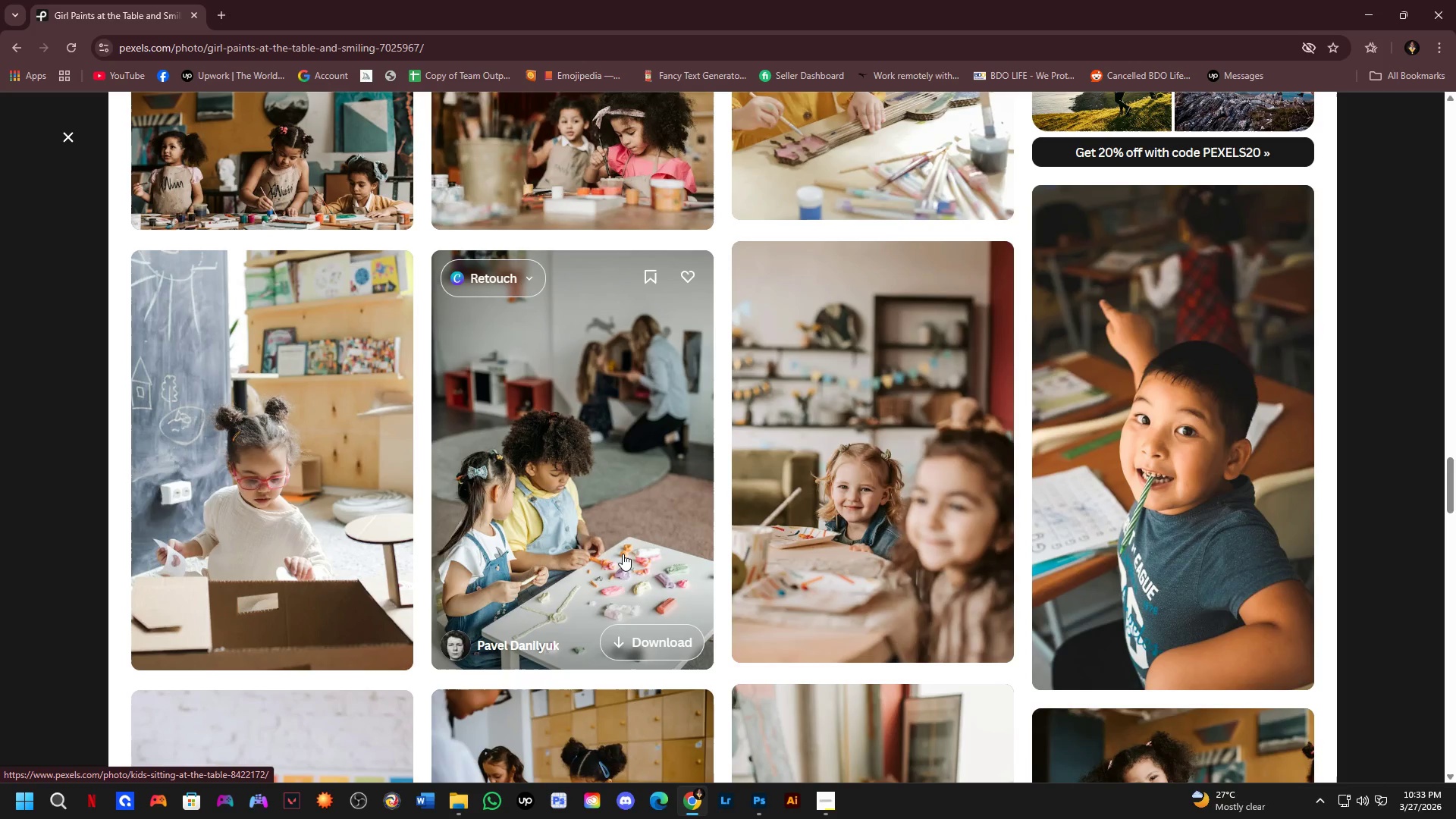 
wait(22.62)
 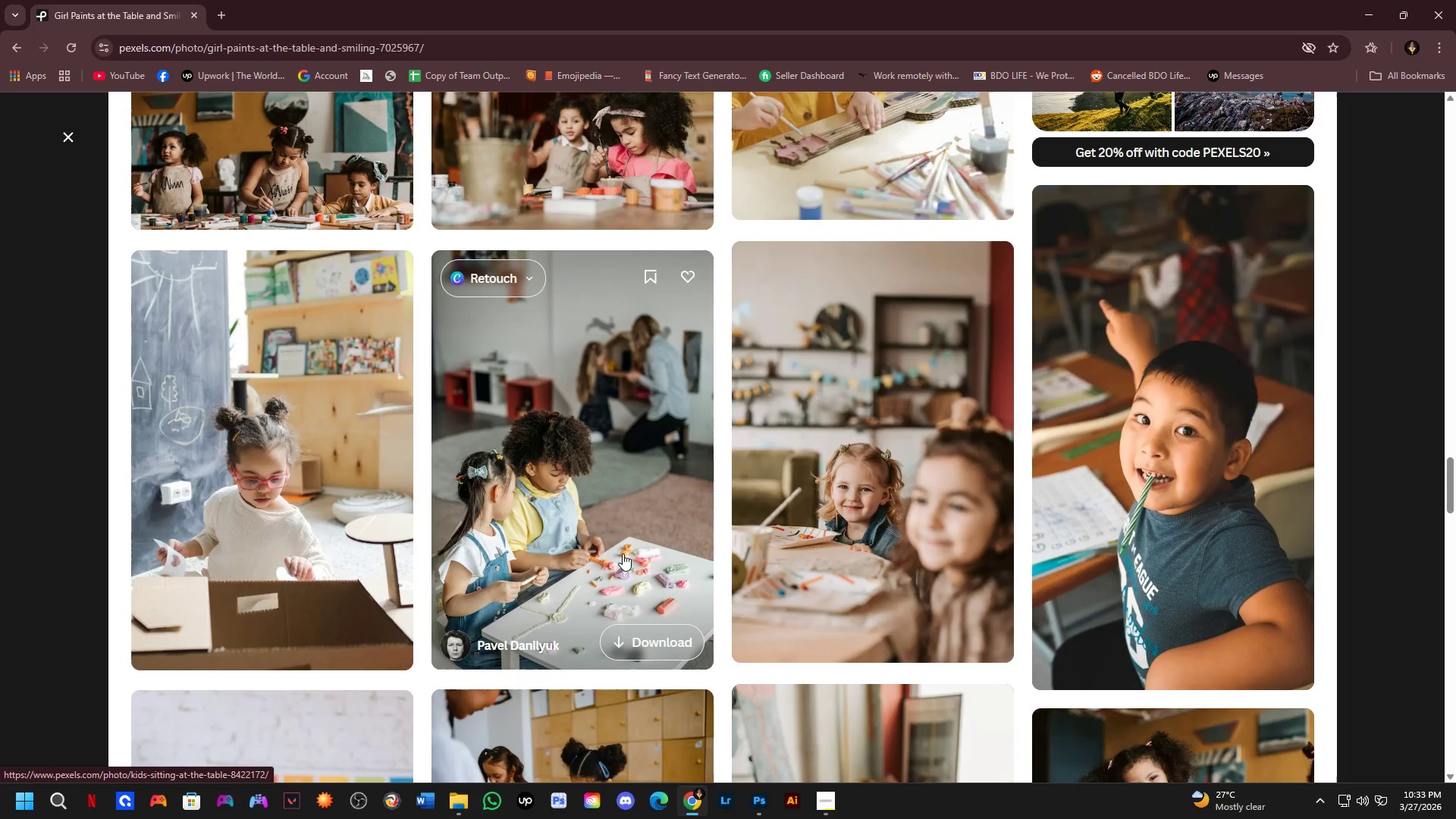 
key(Space)
 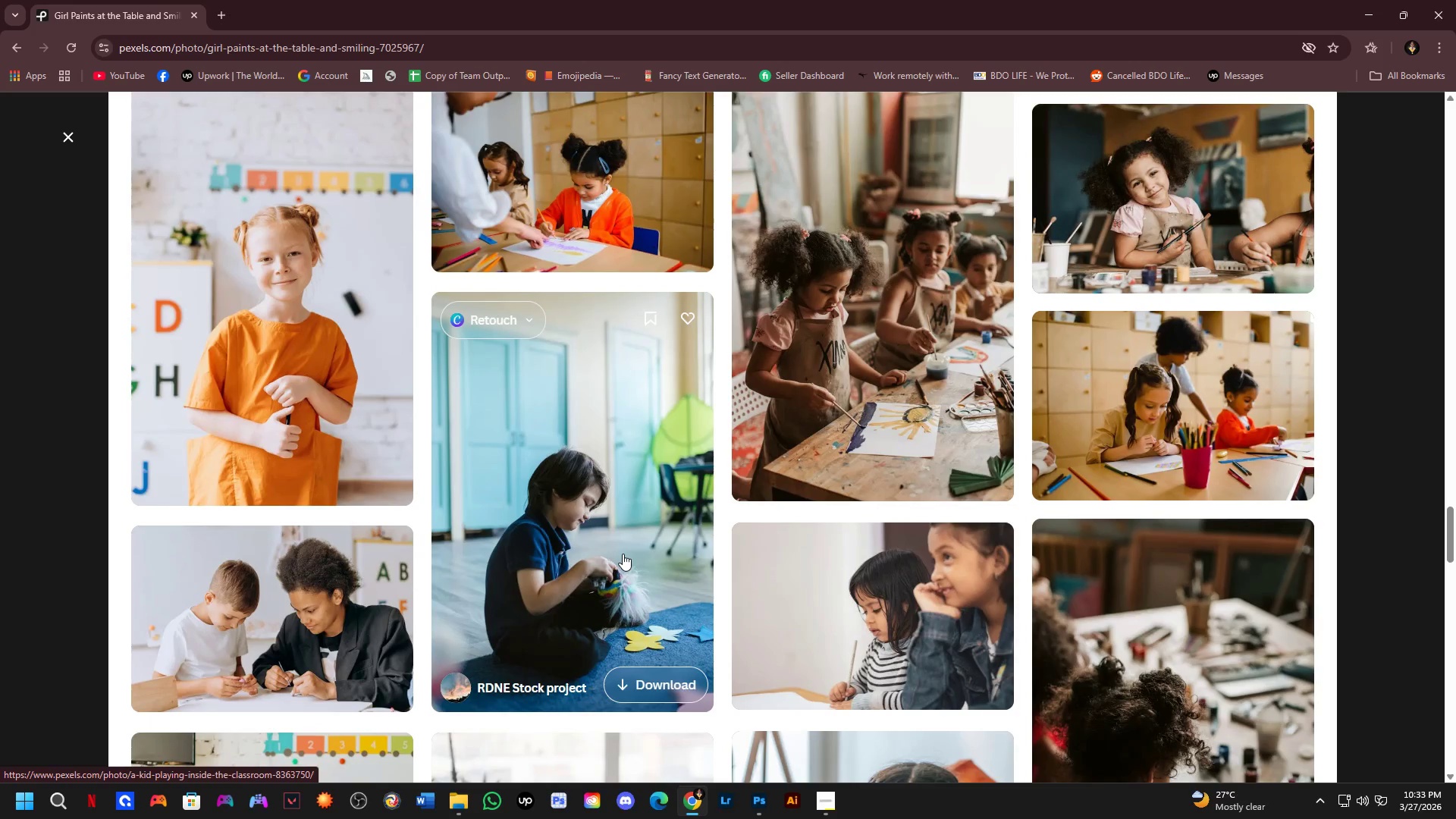 
key(Space)
 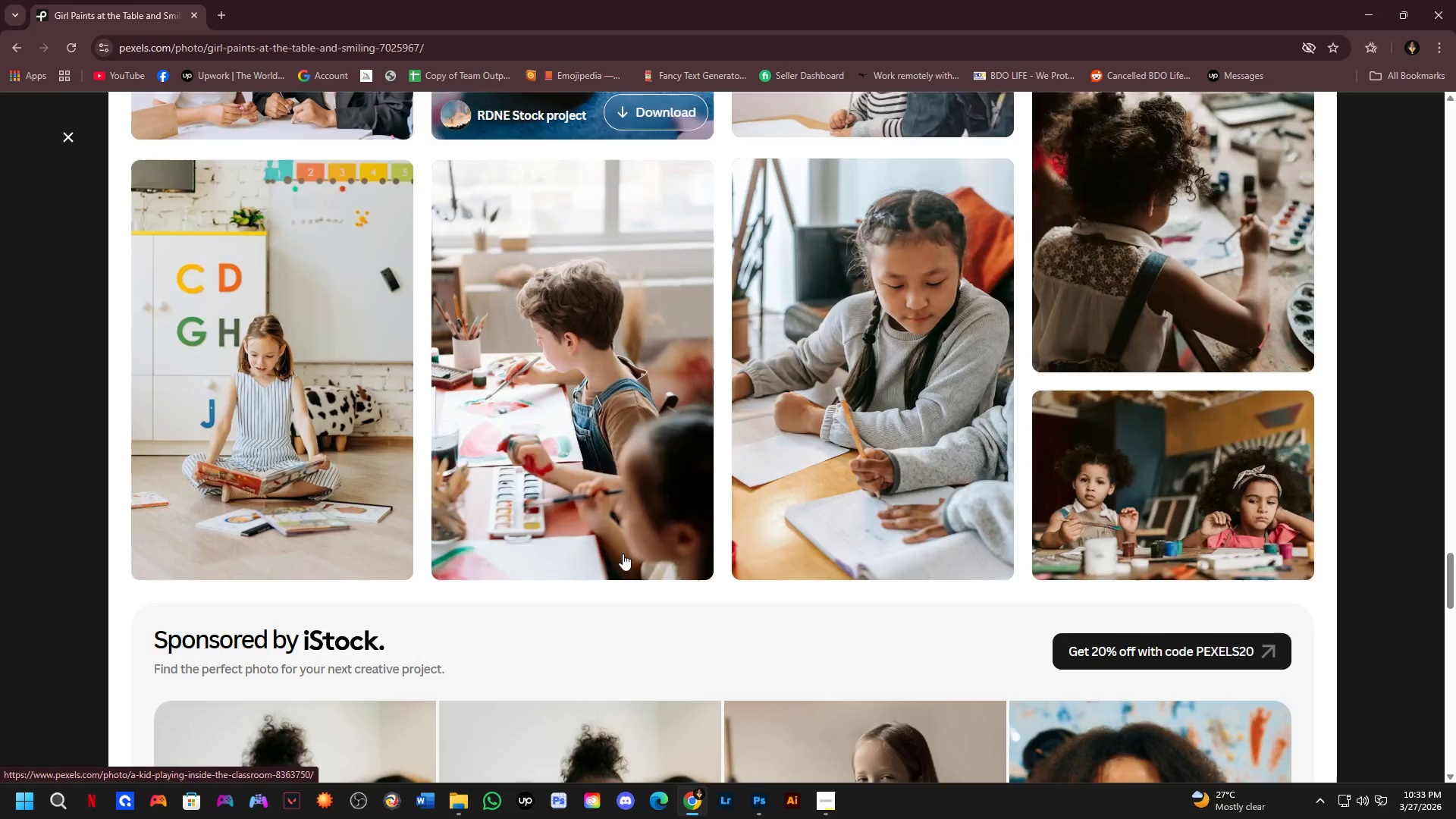 
key(Space)
 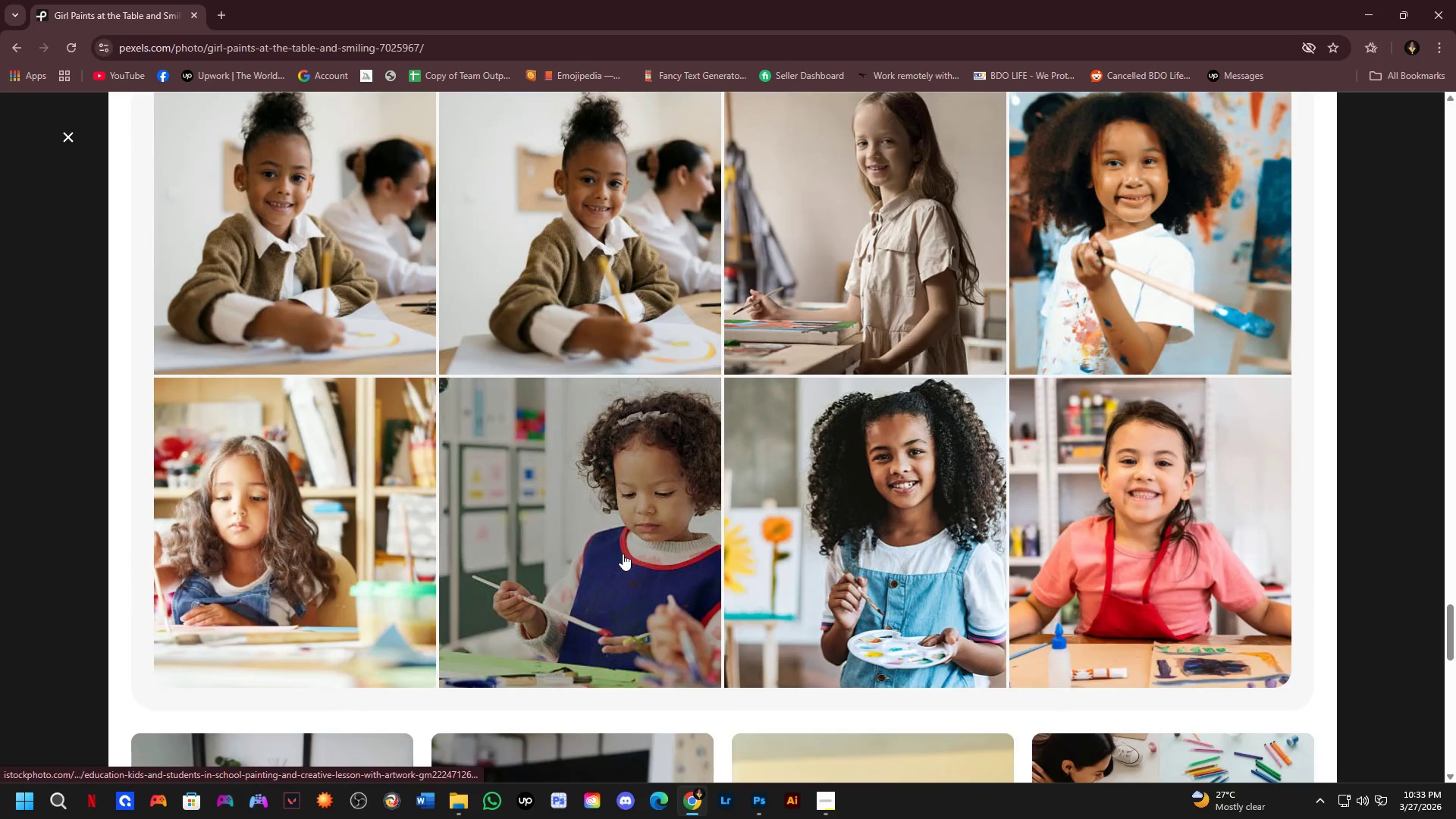 
key(Space)
 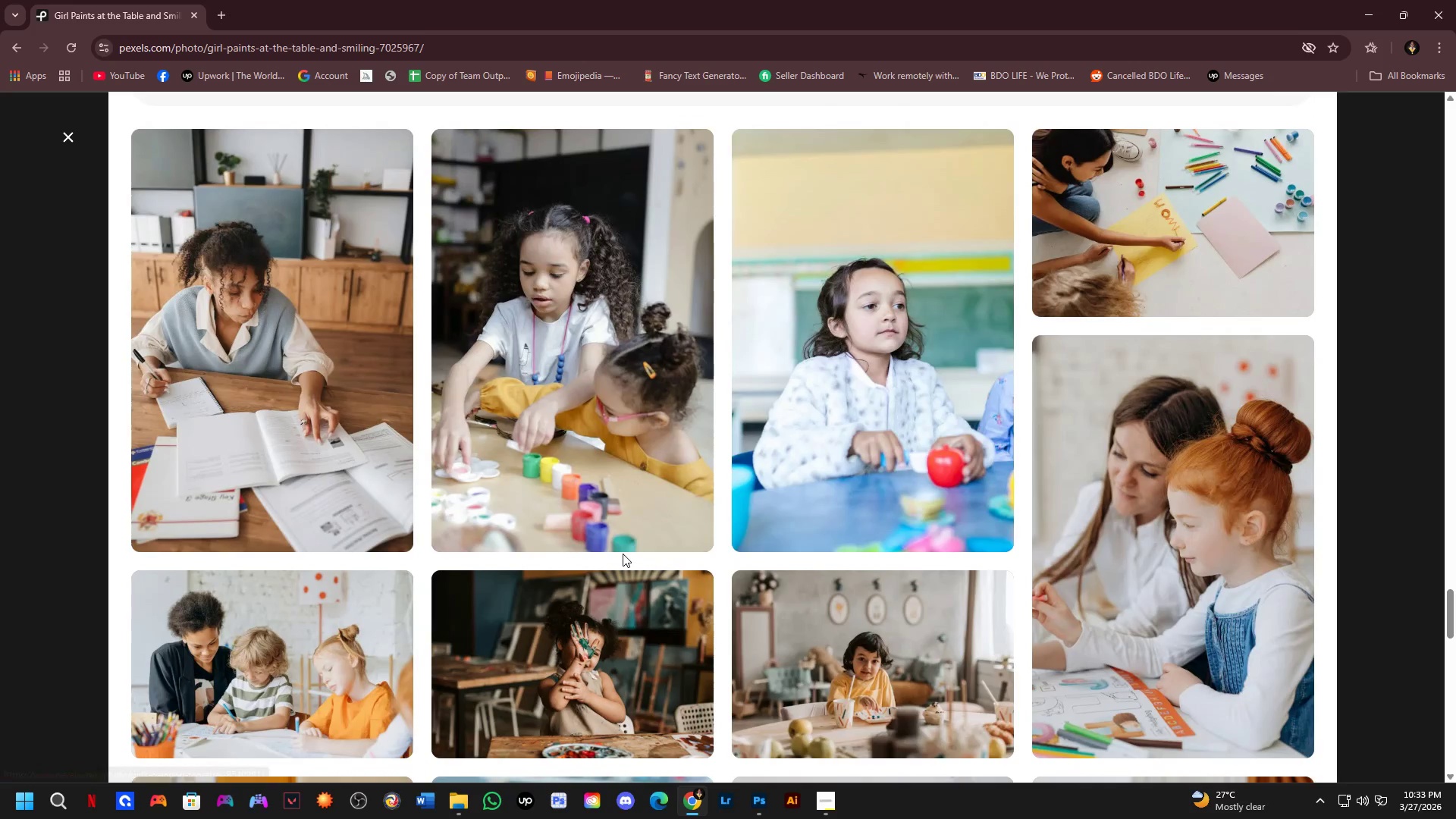 
key(Space)
 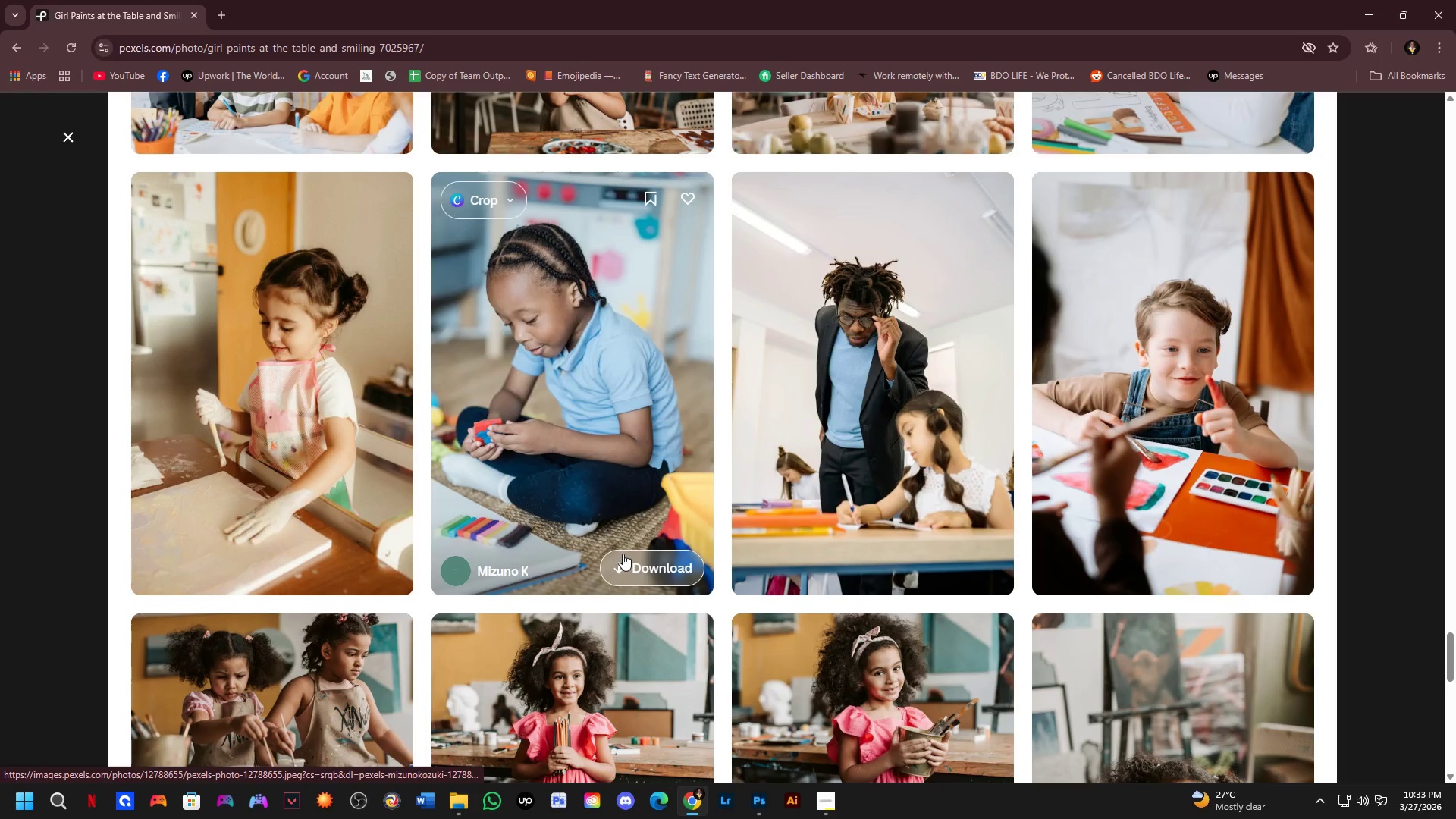 
key(Space)
 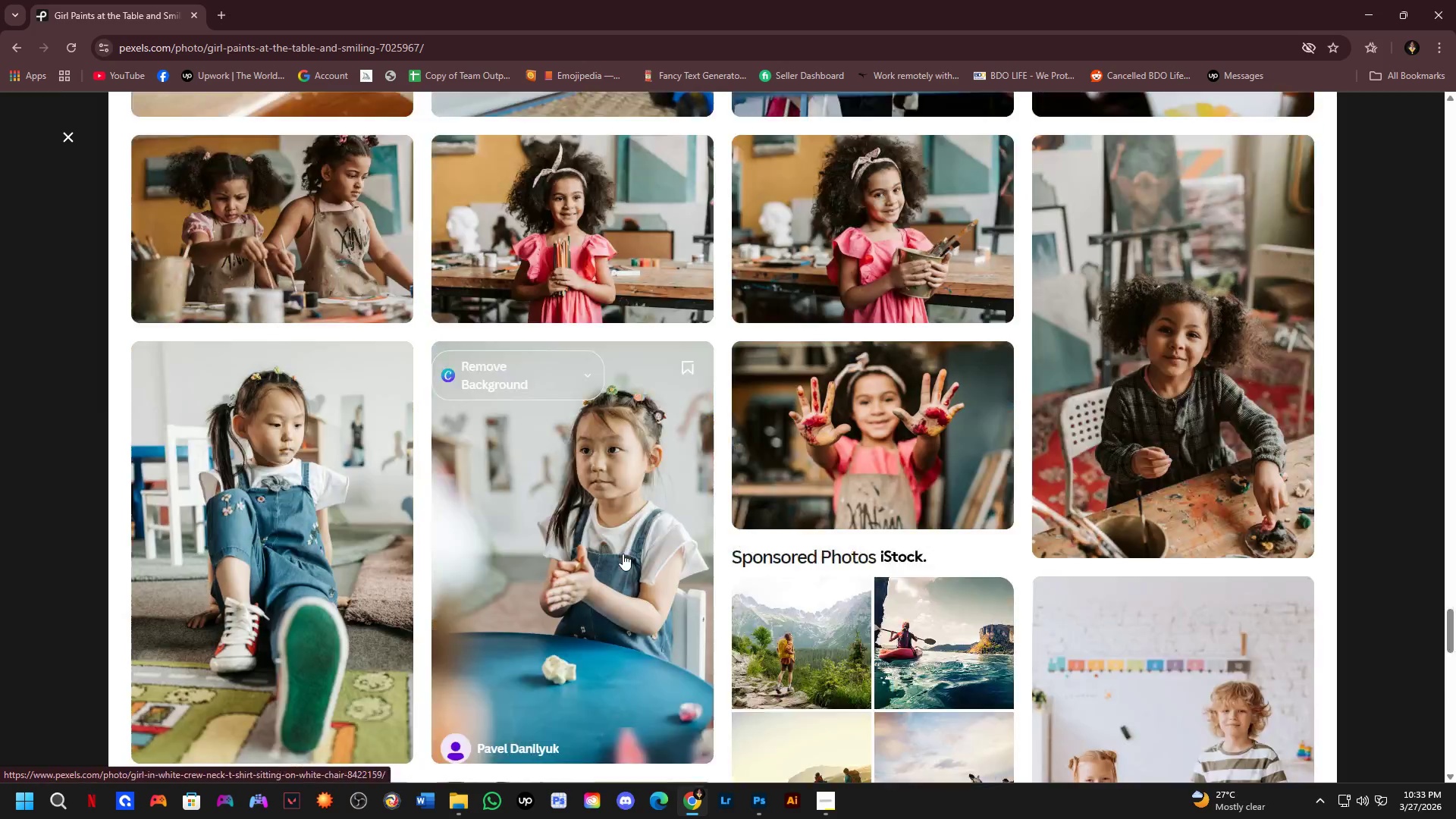 
key(Space)
 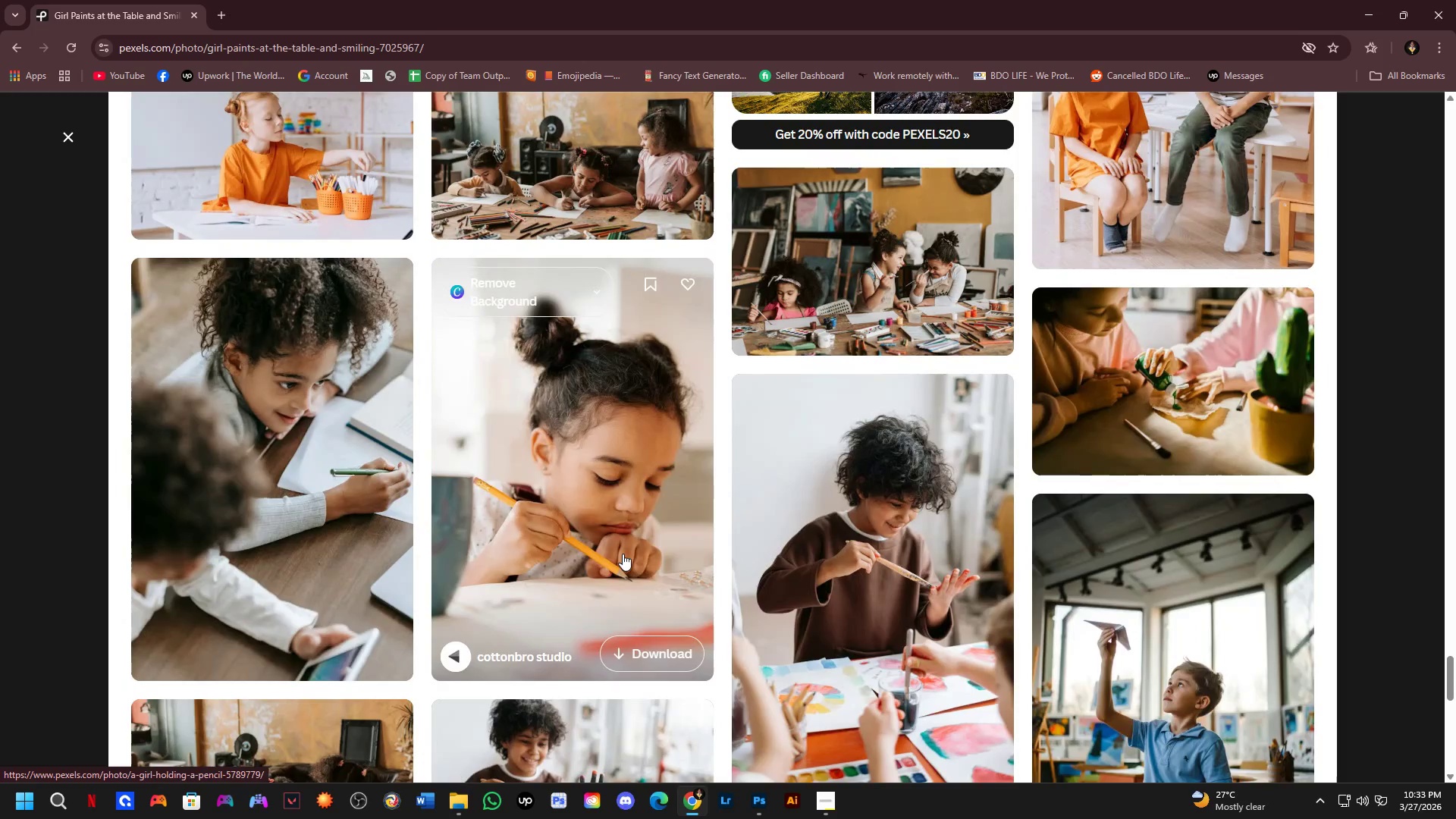 
key(Space)
 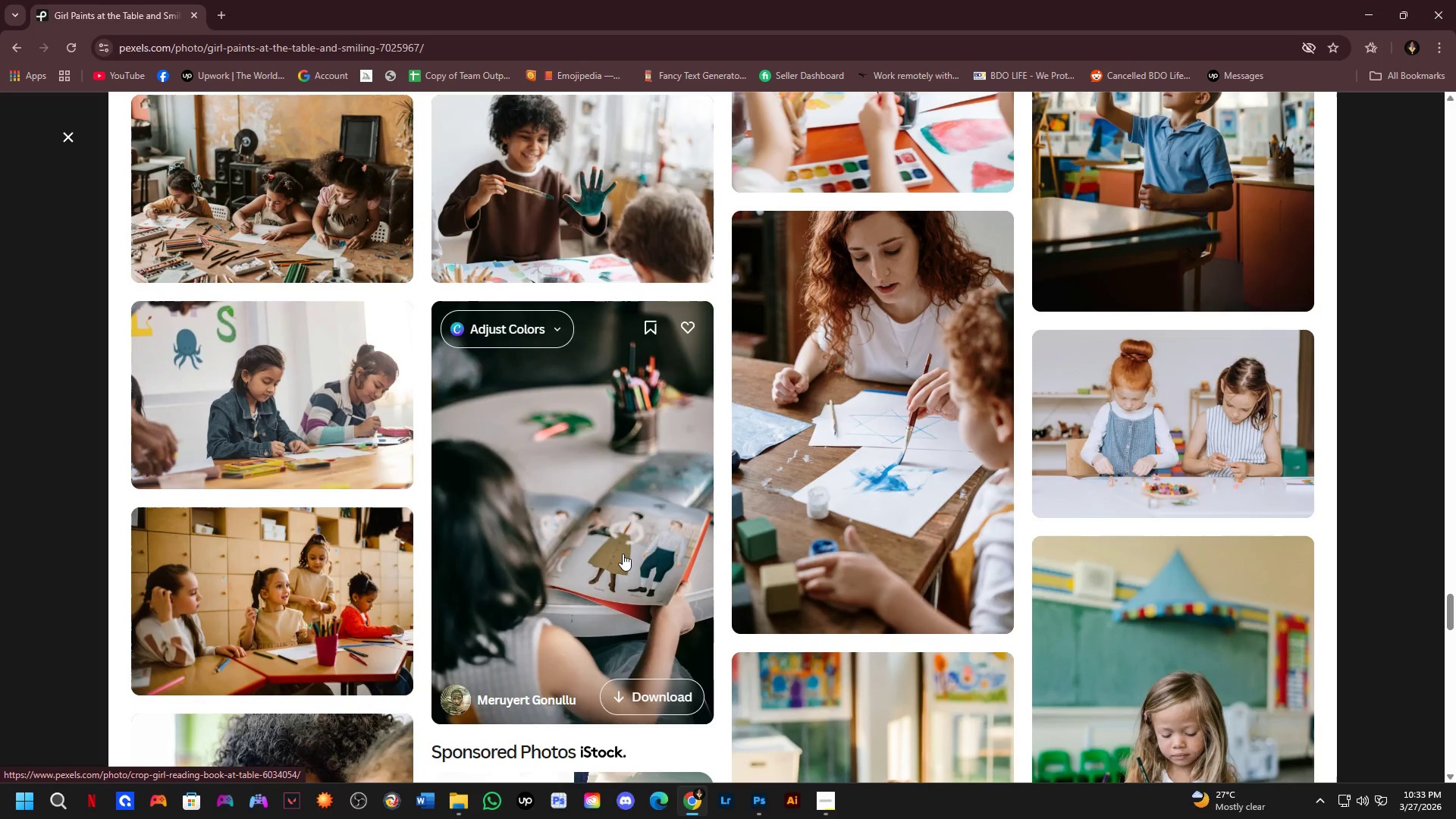 
wait(13.86)
 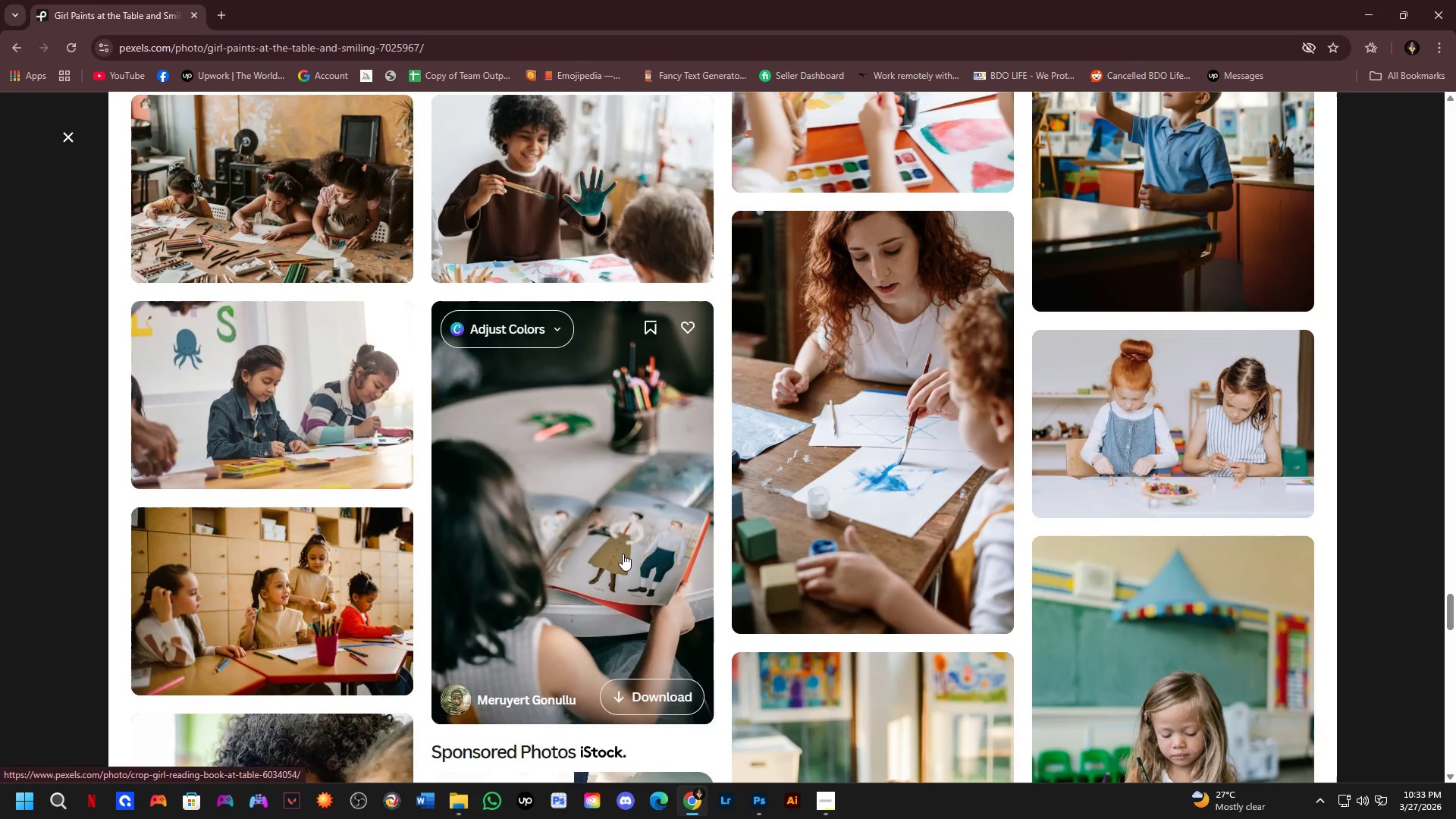 
scroll: coordinate [849, 494], scroll_direction: up, amount: 32.0
 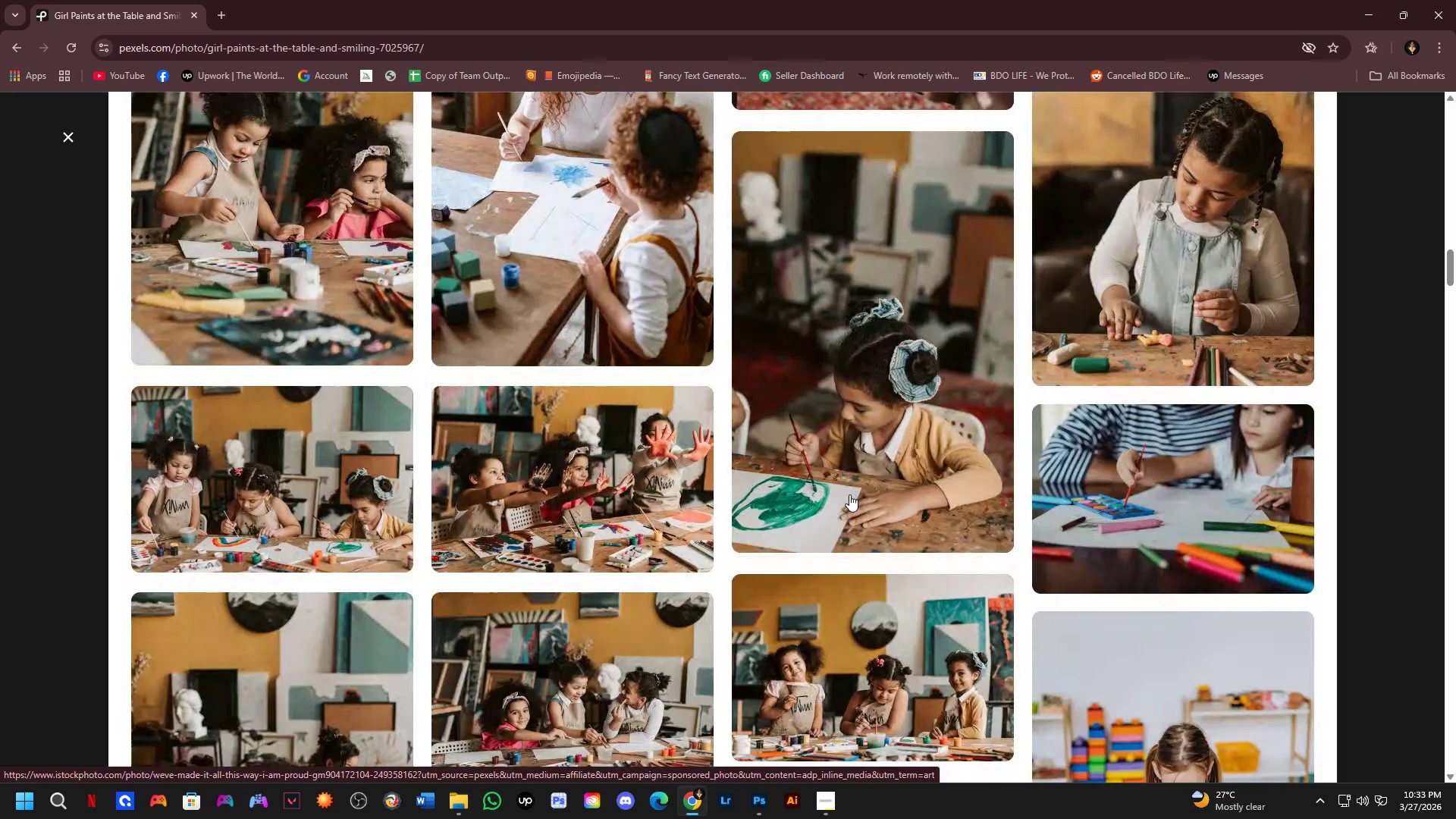 
left_click_drag(start_coordinate=[0, 432], to_coordinate=[0, 441])
 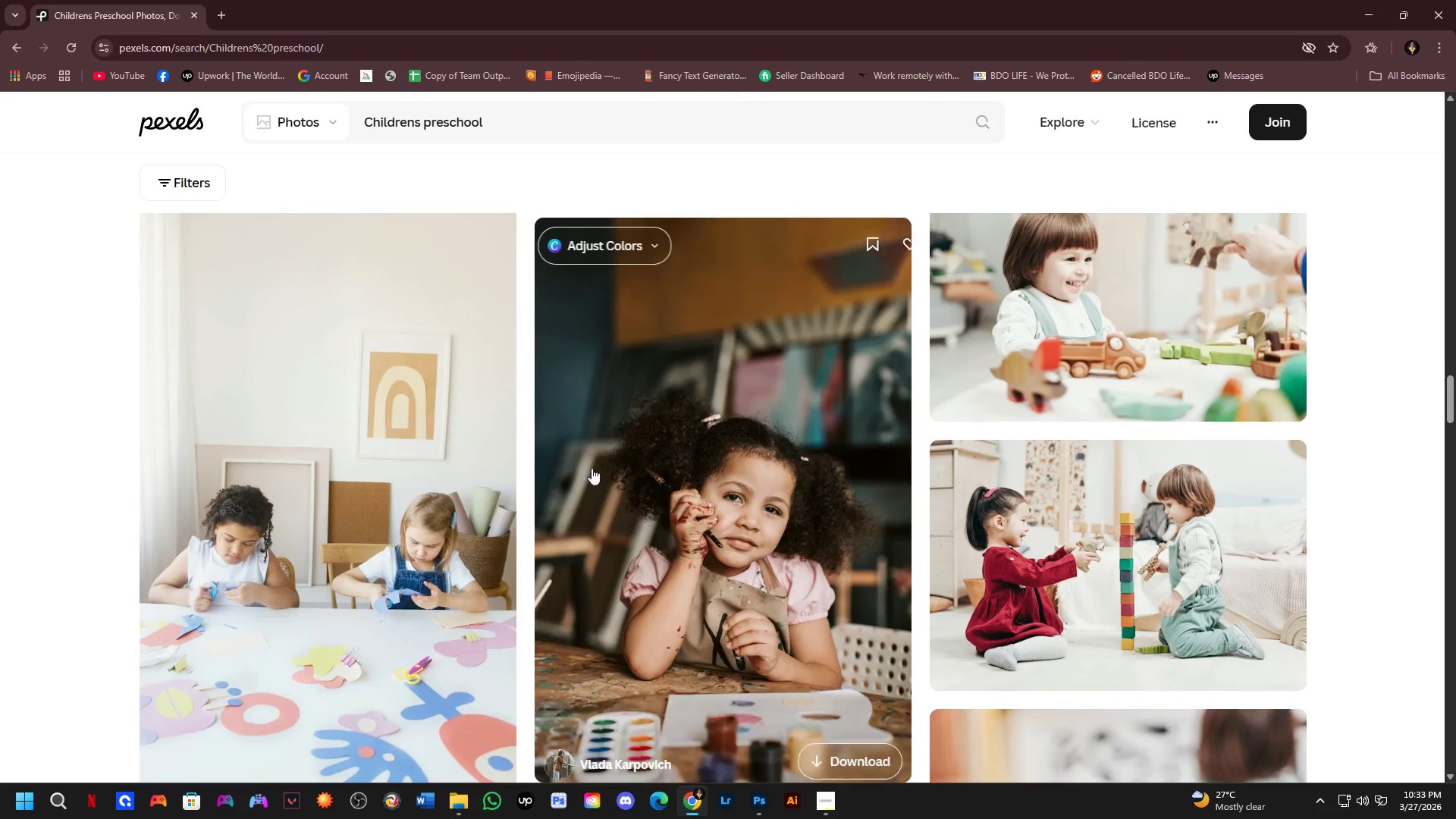 
scroll: coordinate [732, 469], scroll_direction: up, amount: 19.0
 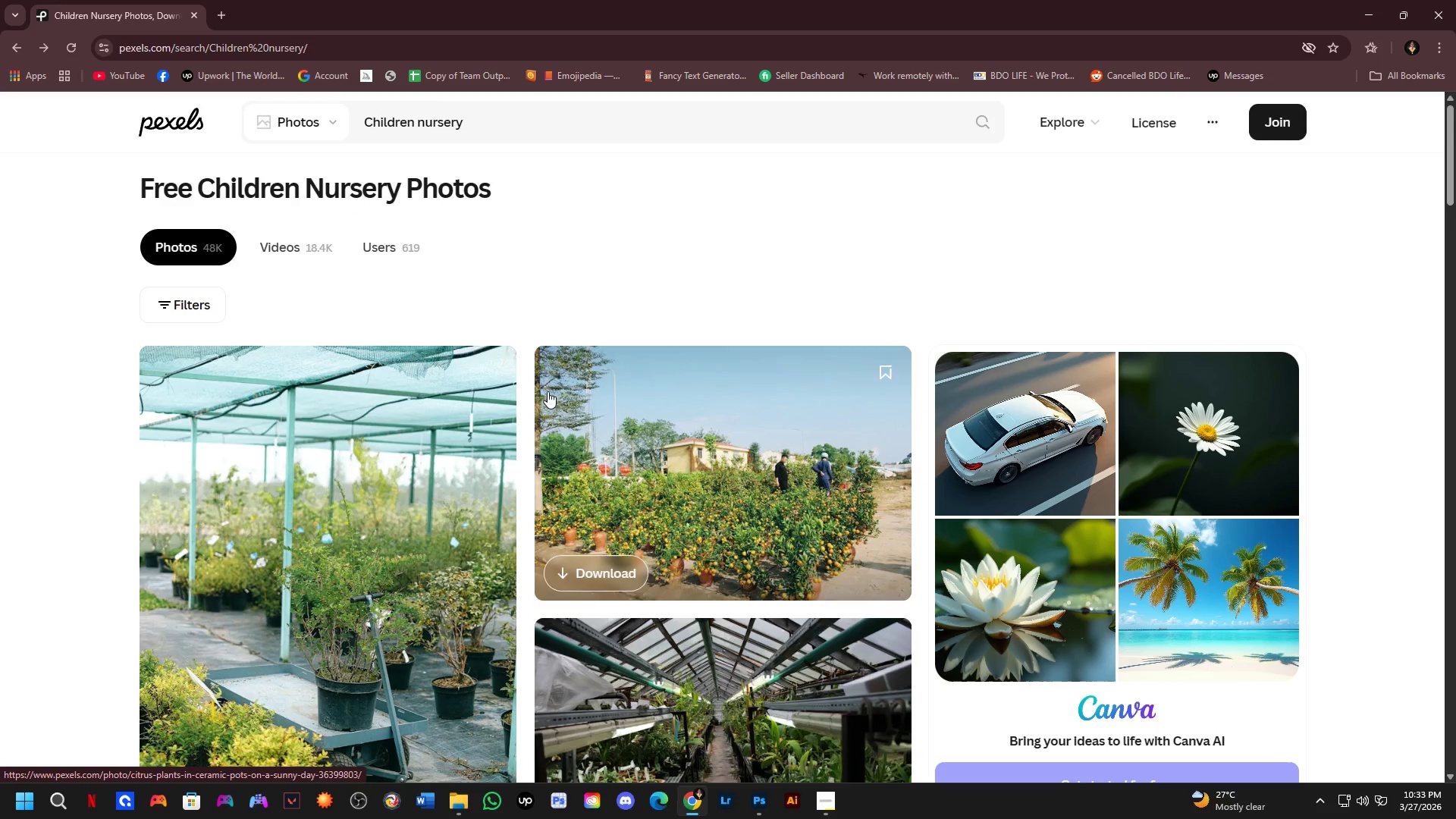 
 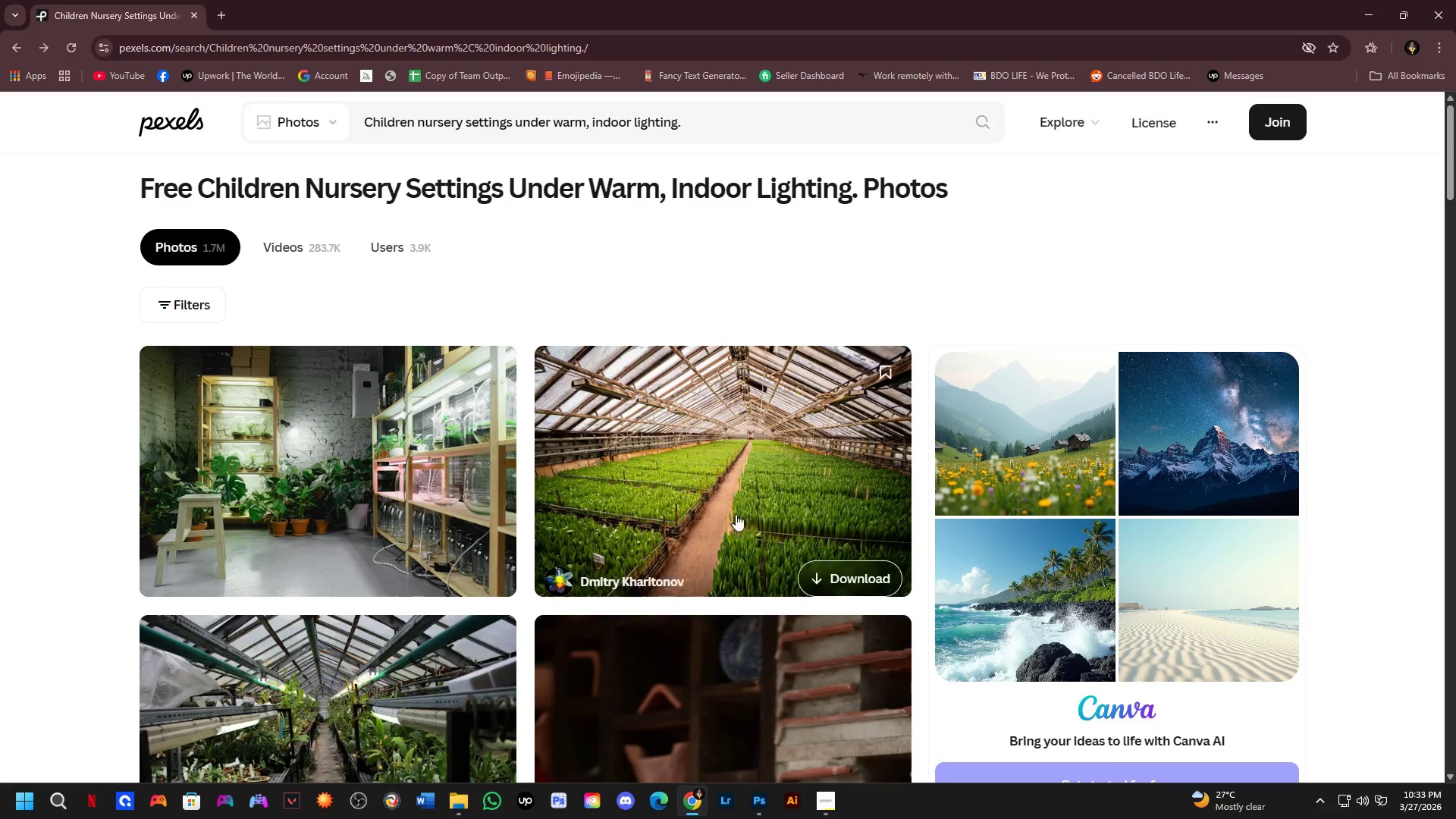 
scroll: coordinate [647, 241], scroll_direction: down, amount: 2.0
 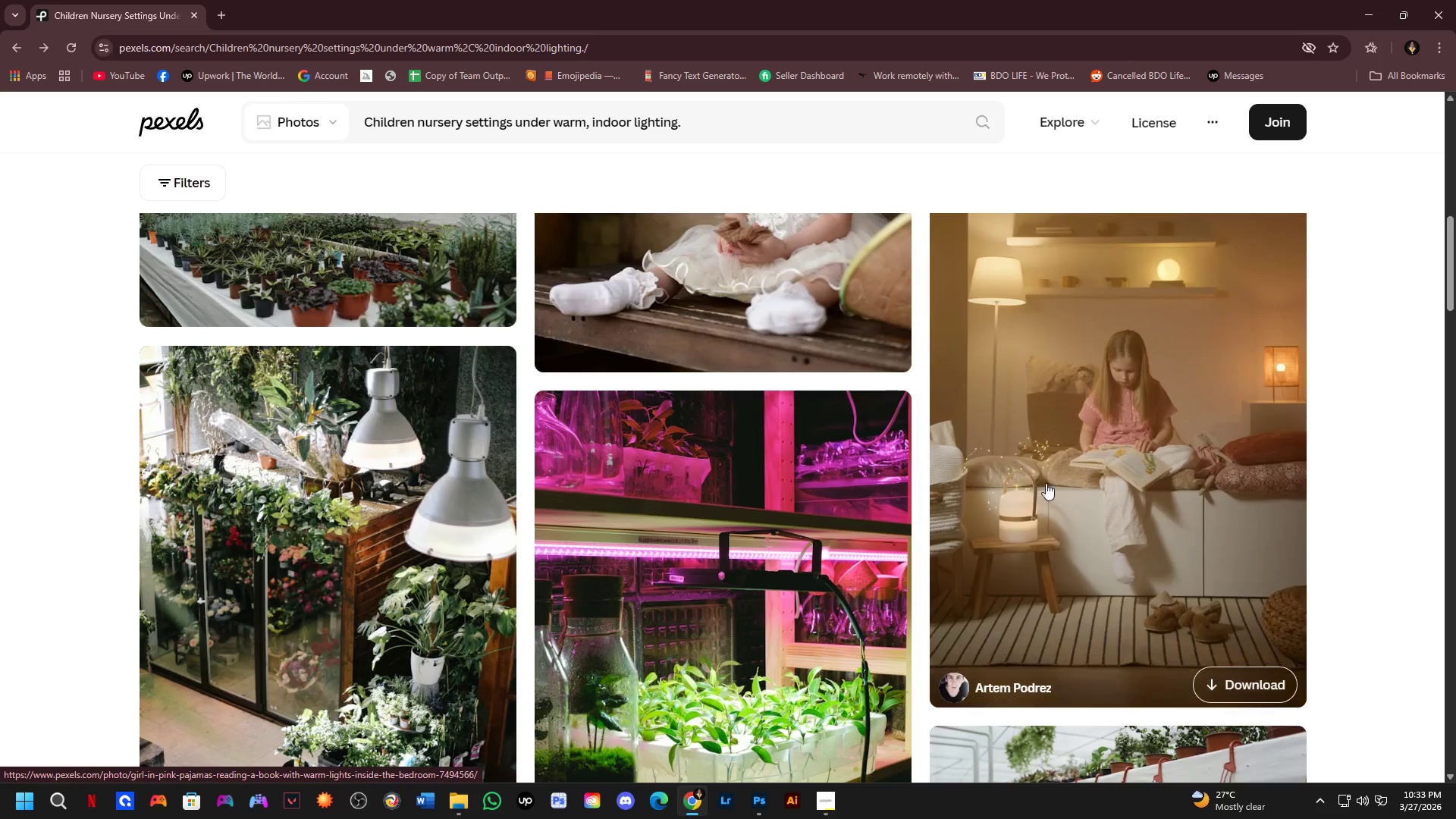 
left_click([1106, 409])
 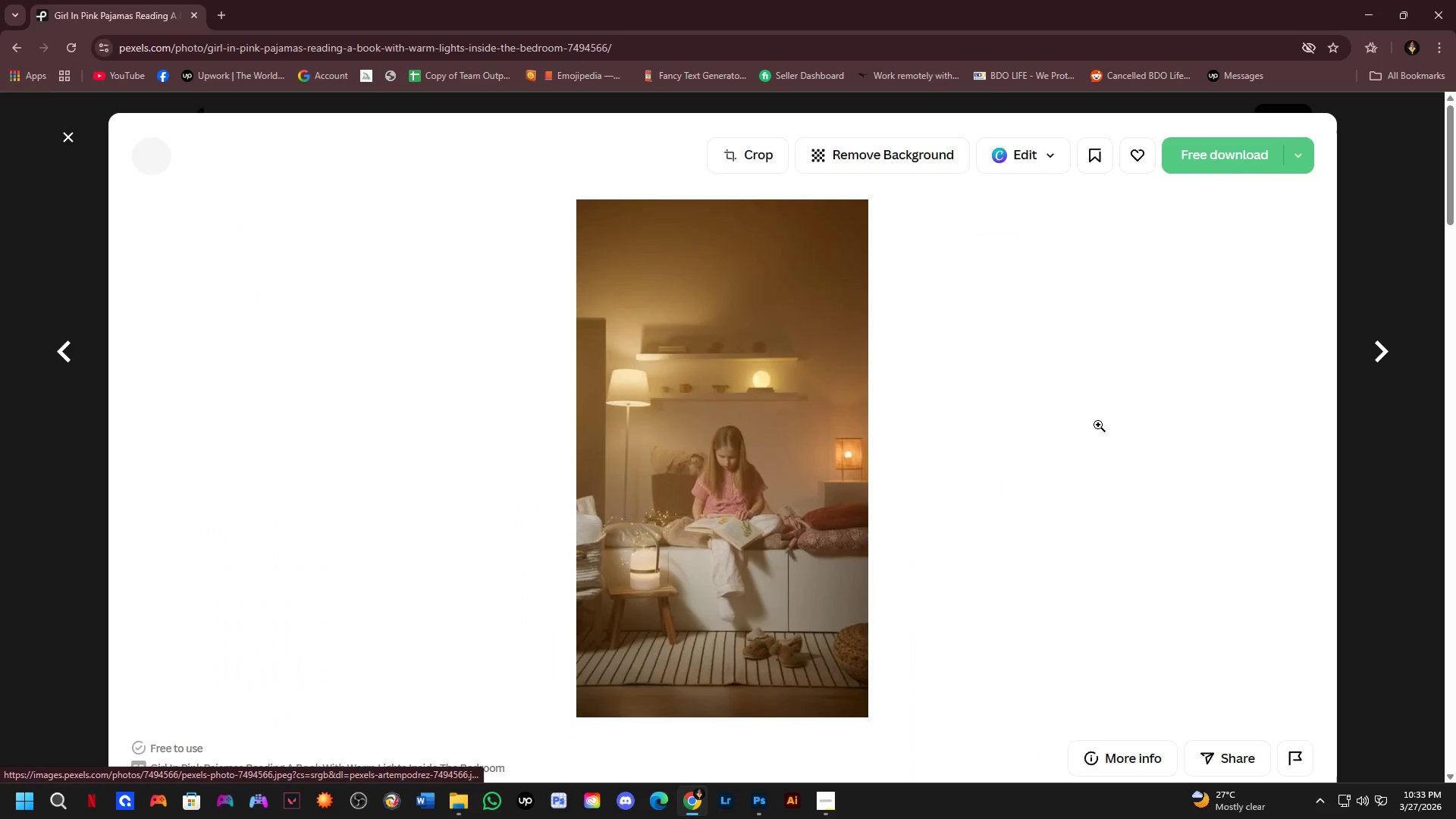 
key(Alt+Tab)
 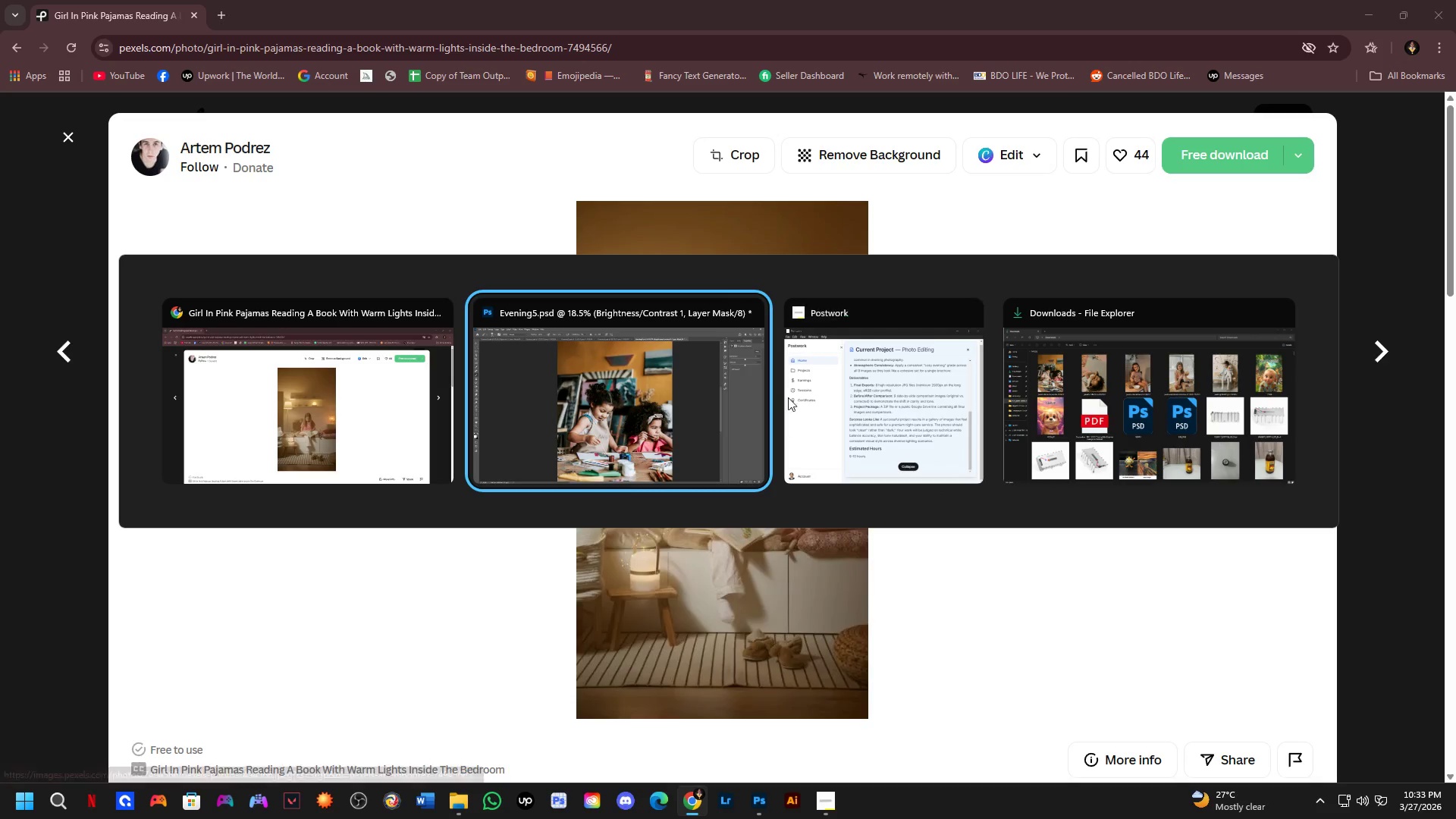 
left_click([890, 384])